 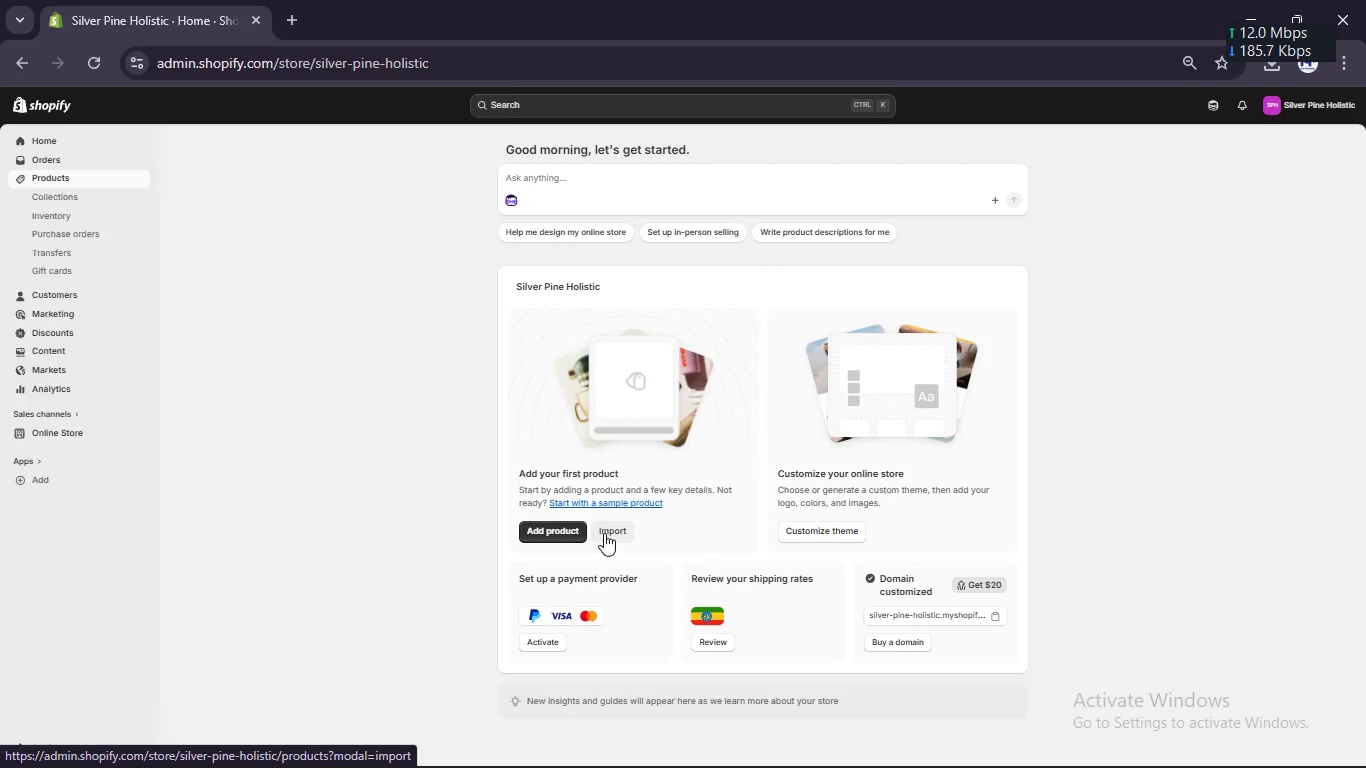 
left_click([557, 417])
 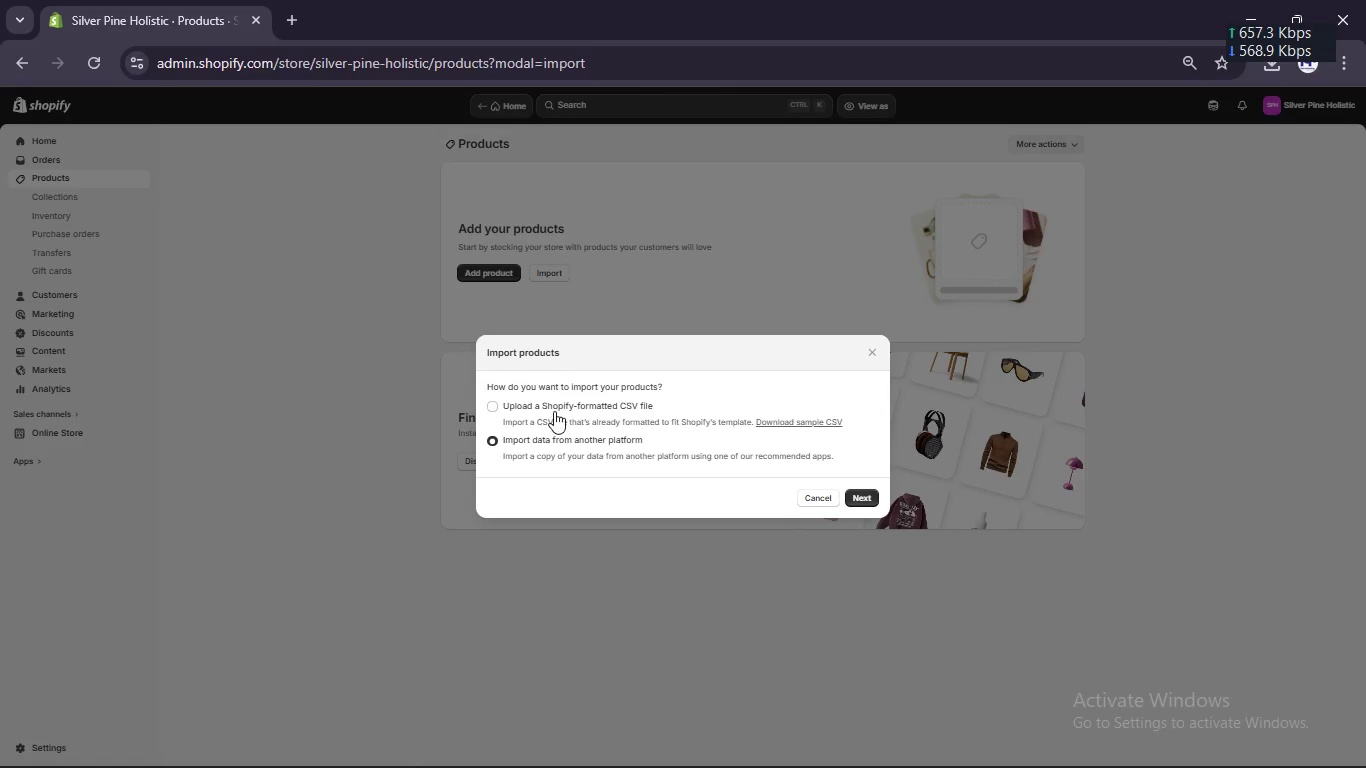 
left_click([554, 411])
 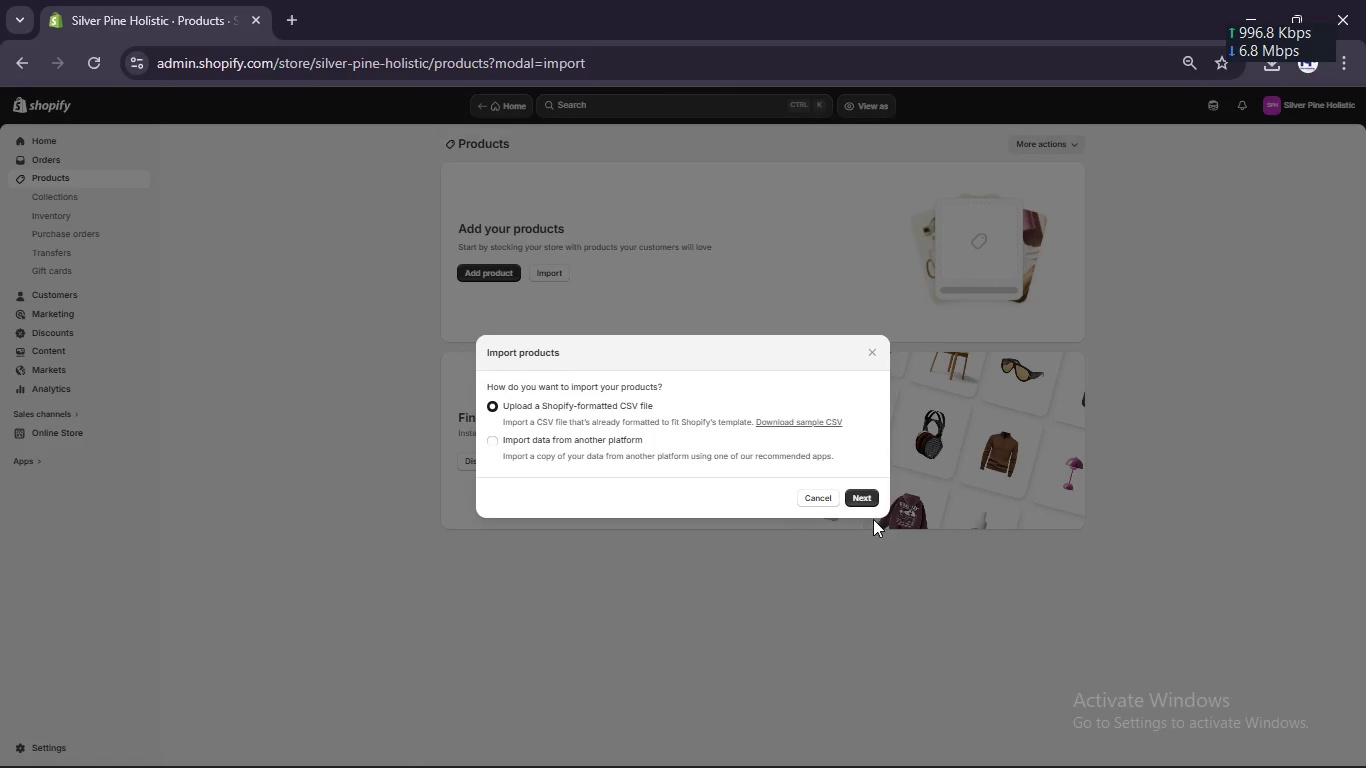 
left_click([866, 491])
 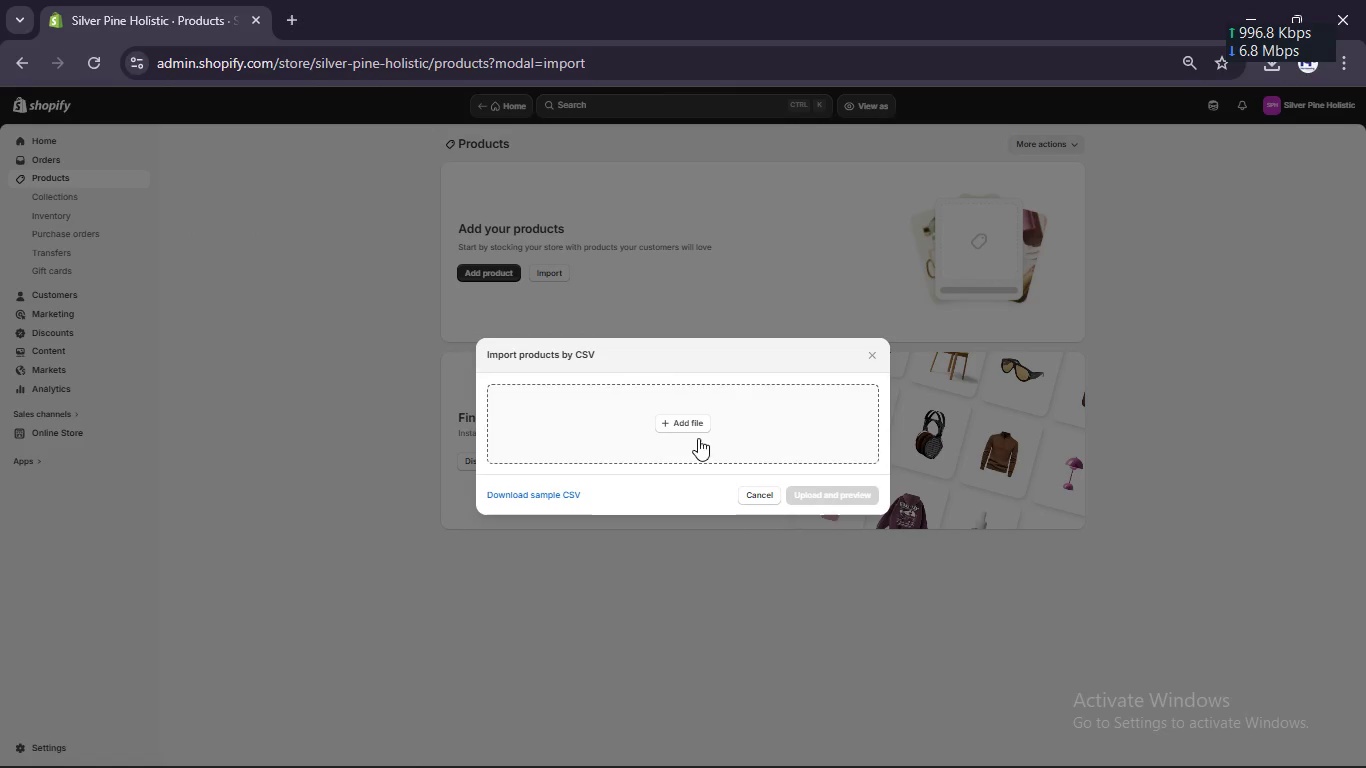 
left_click([689, 426])
 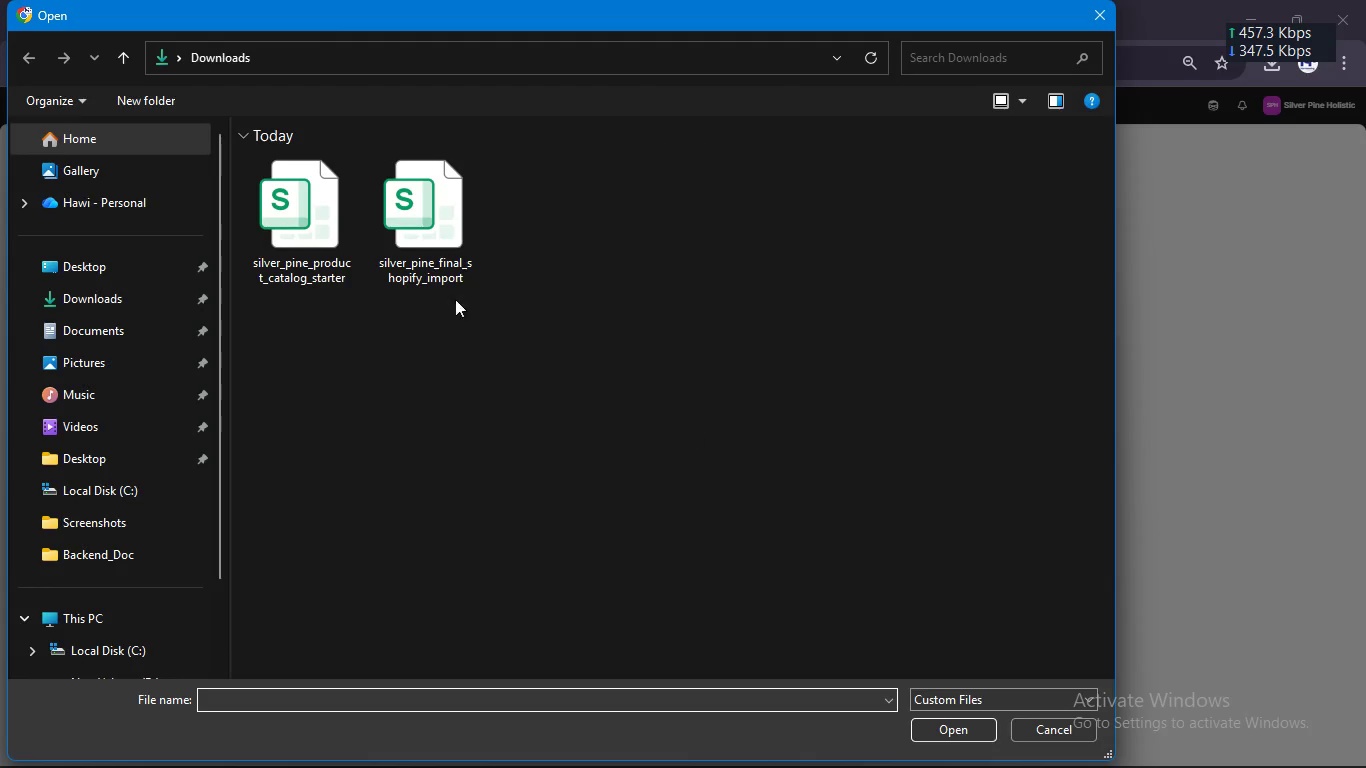 
left_click([337, 246])
 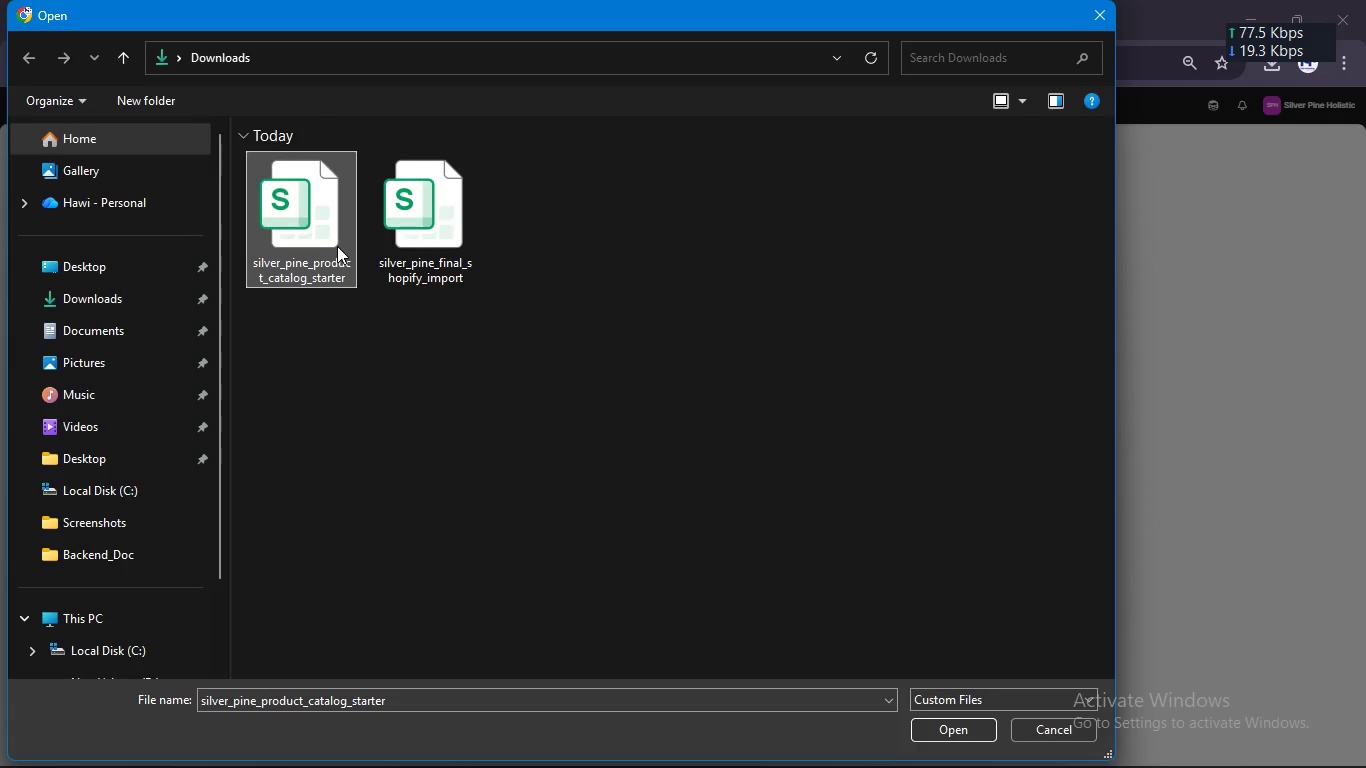 
key(Enter)
 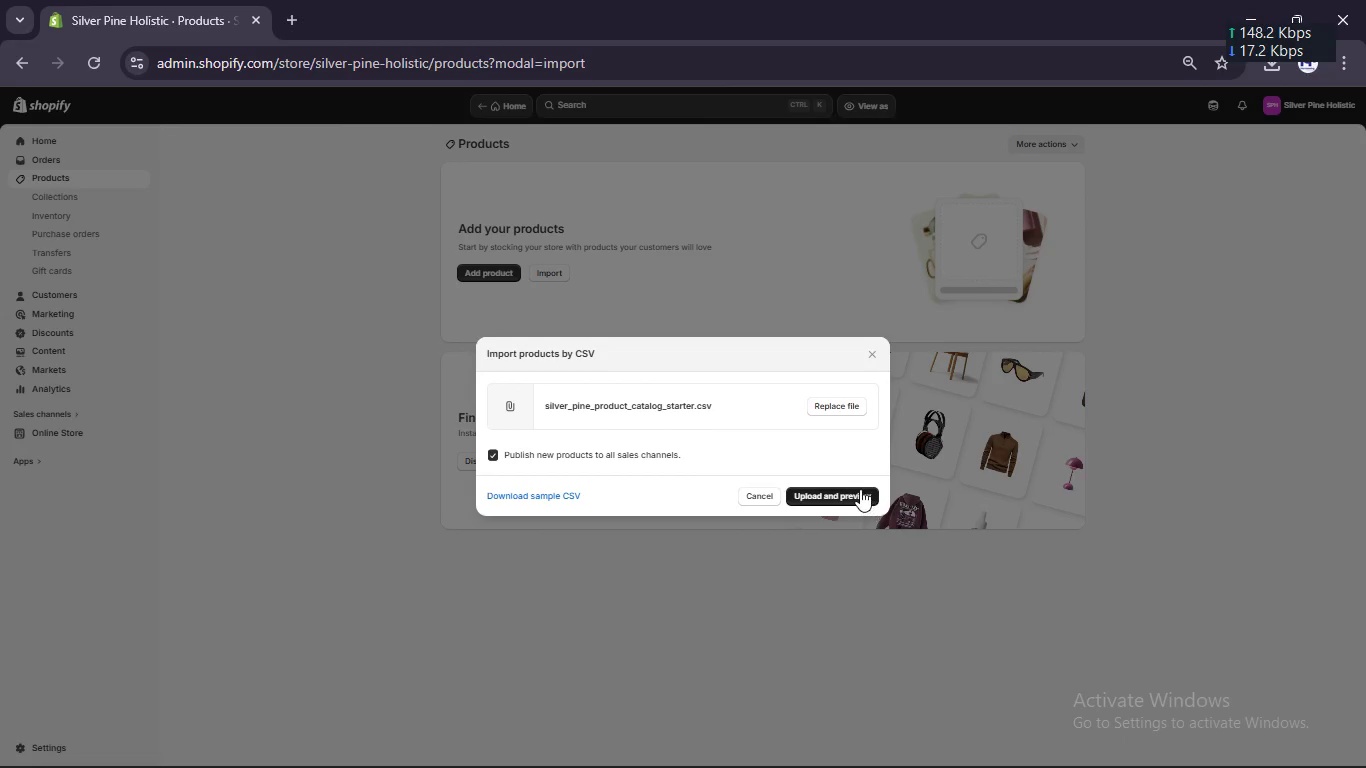 
left_click([860, 489])
 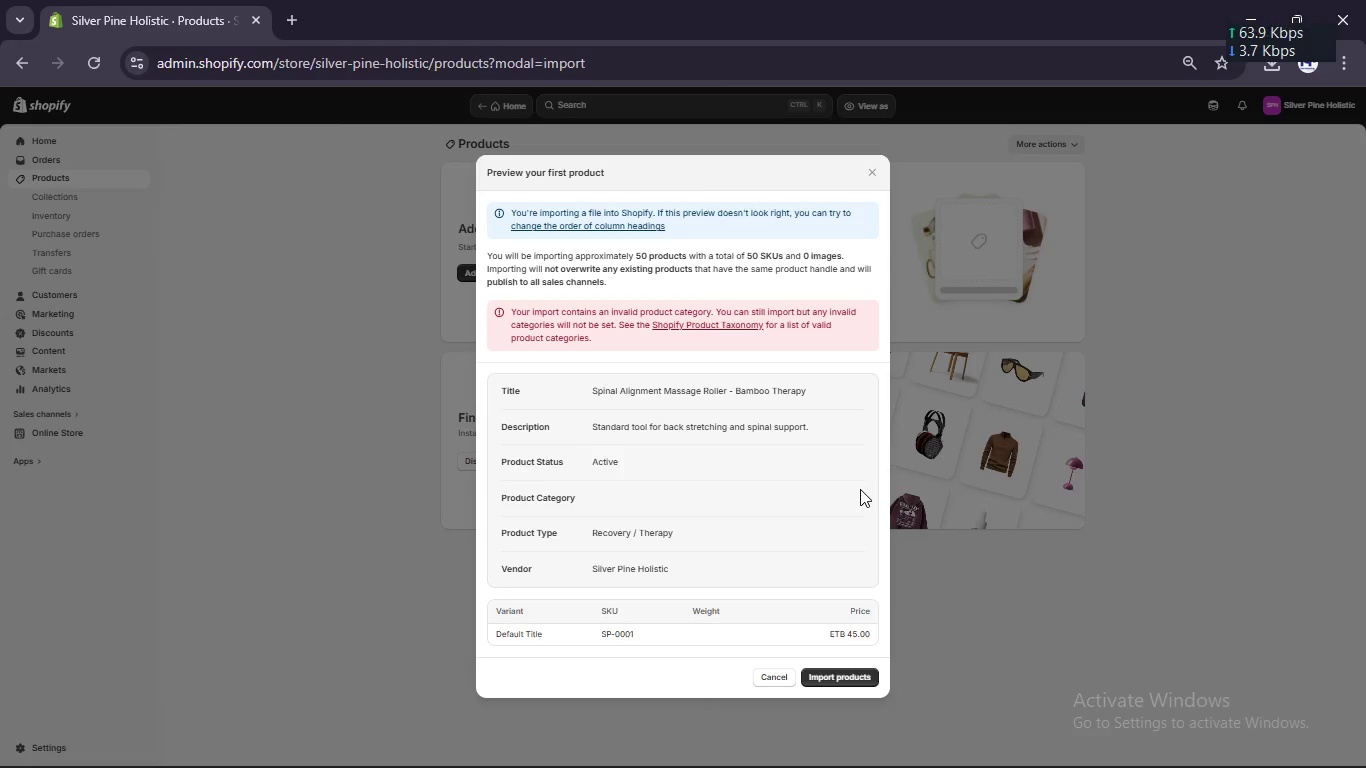 
scroll: coordinate [727, 471], scroll_direction: down, amount: 11.0
 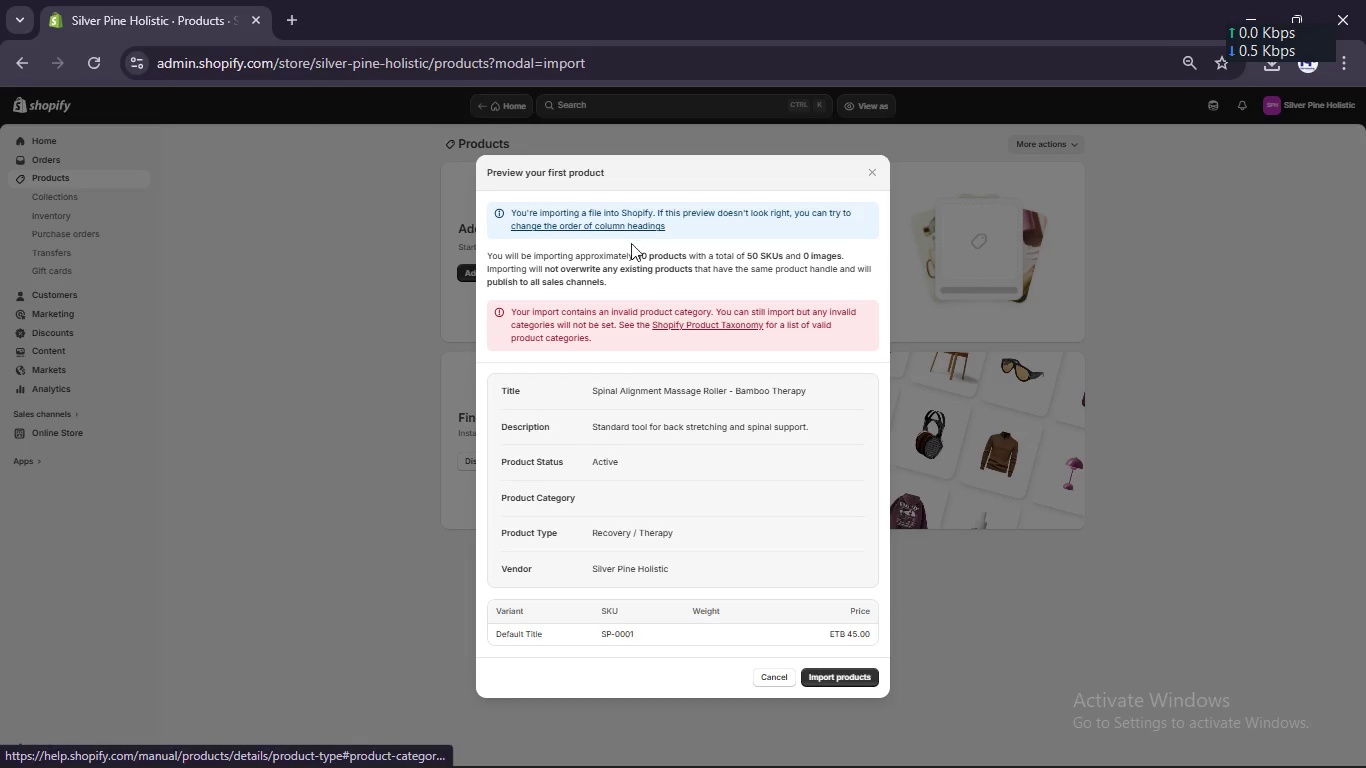 
left_click([631, 225])
 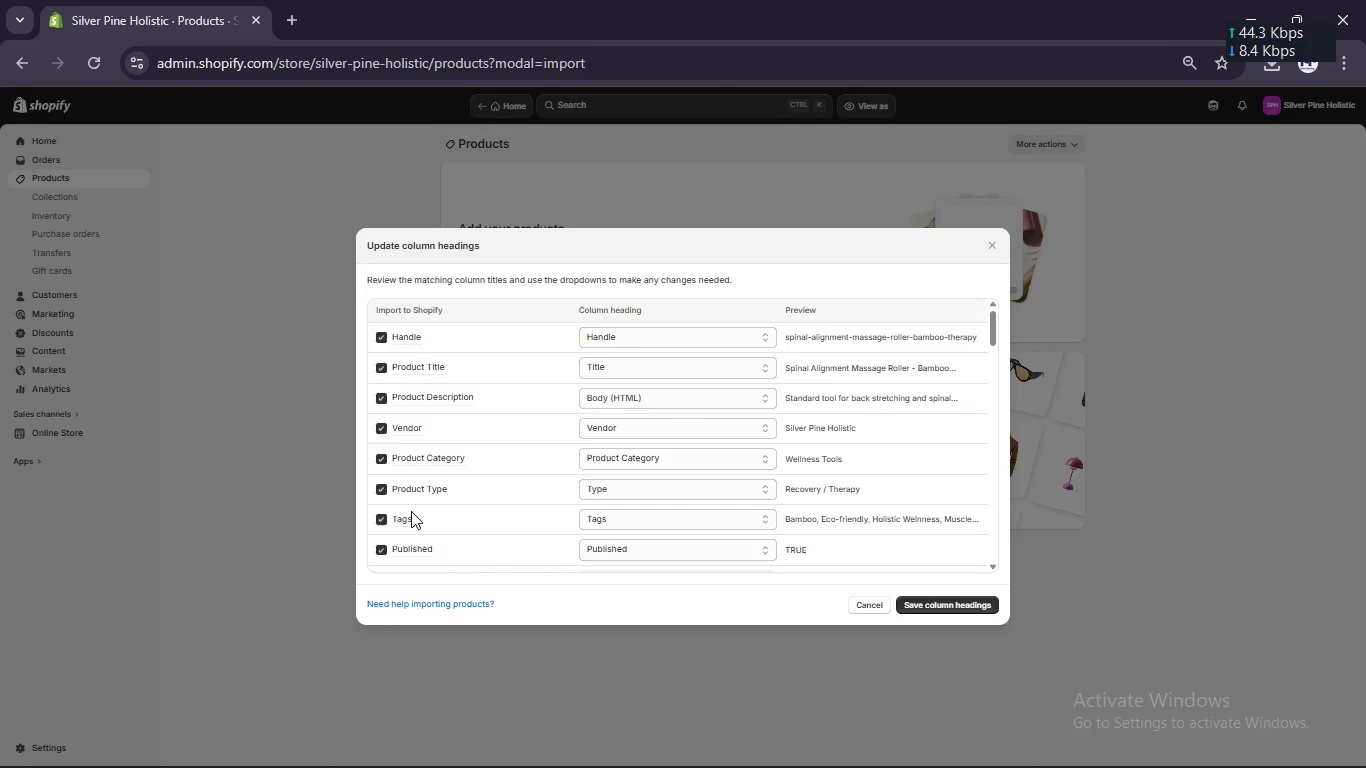 
scroll: coordinate [500, 394], scroll_direction: down, amount: 1.0
 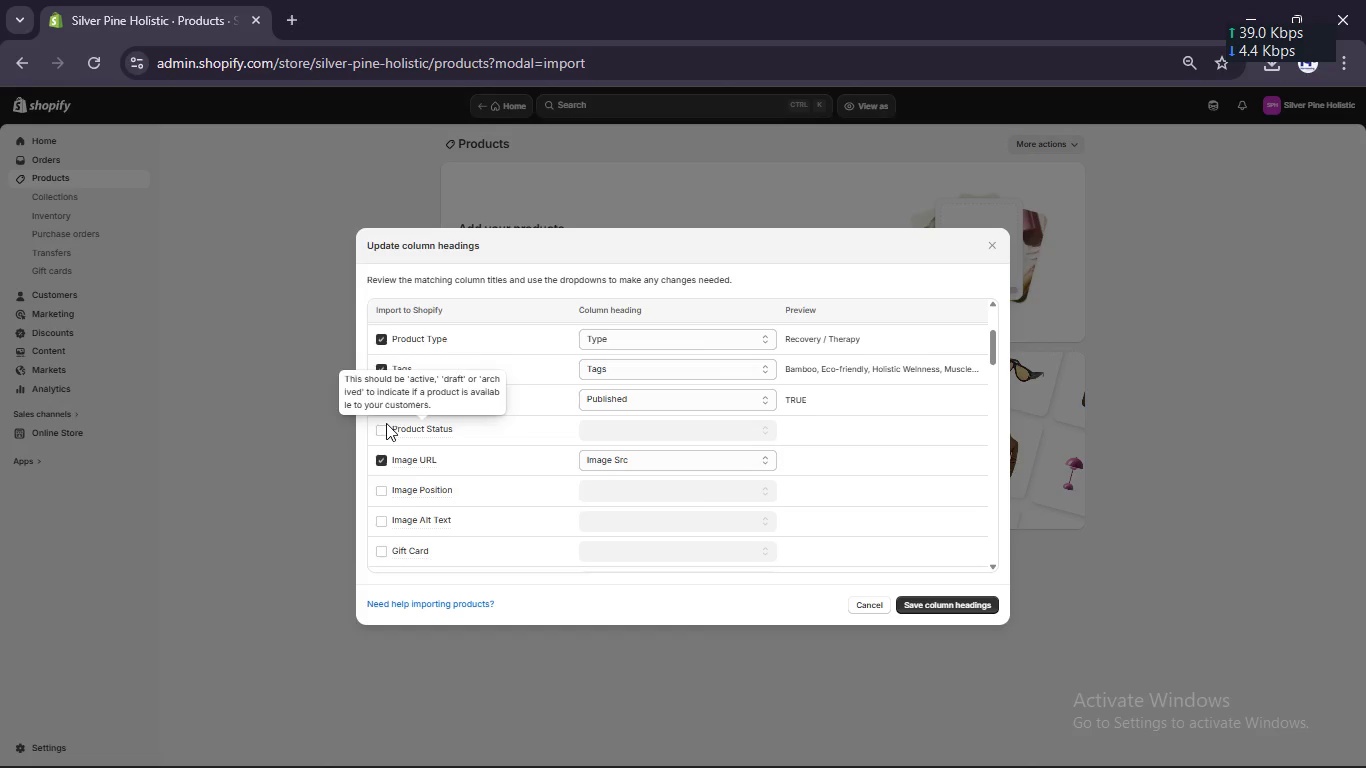 
scroll: coordinate [467, 459], scroll_direction: none, amount: 0.0
 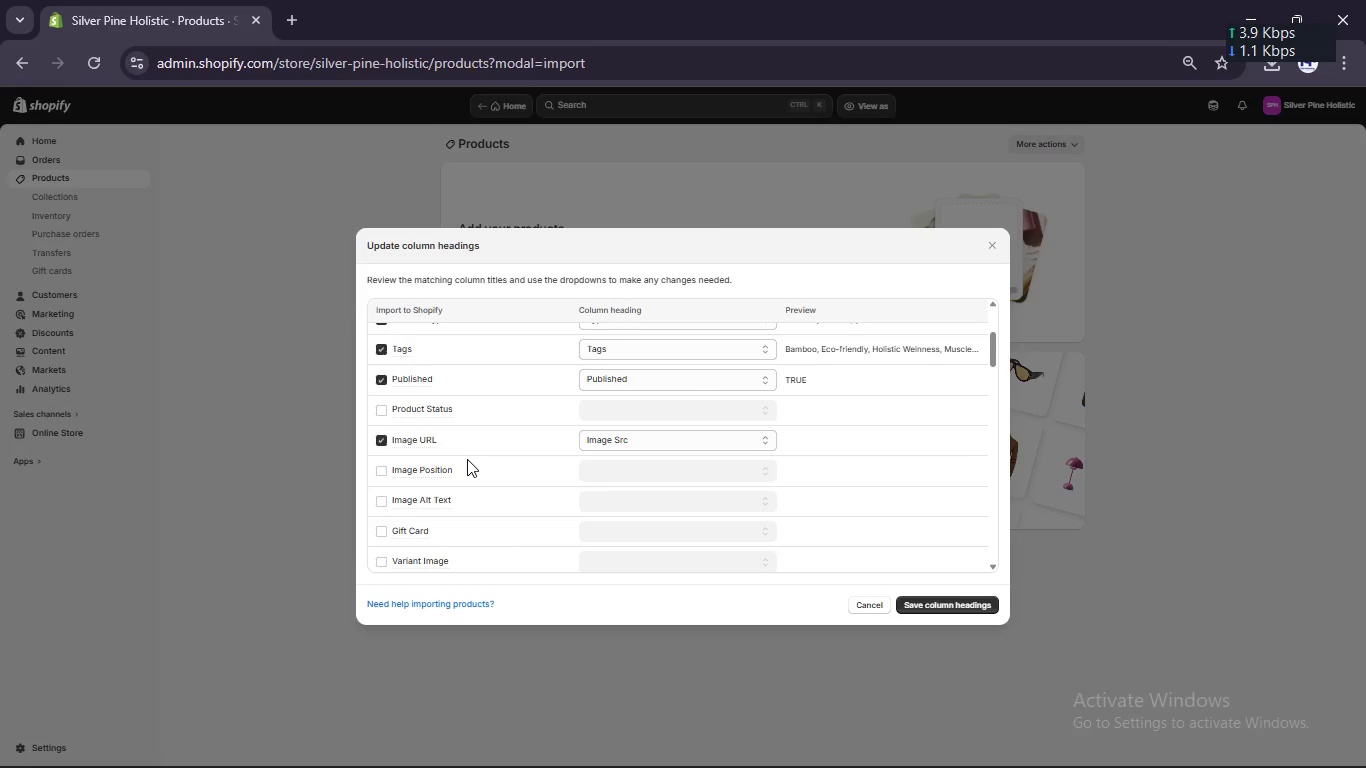 
scroll: coordinate [467, 459], scroll_direction: down, amount: 1.0
 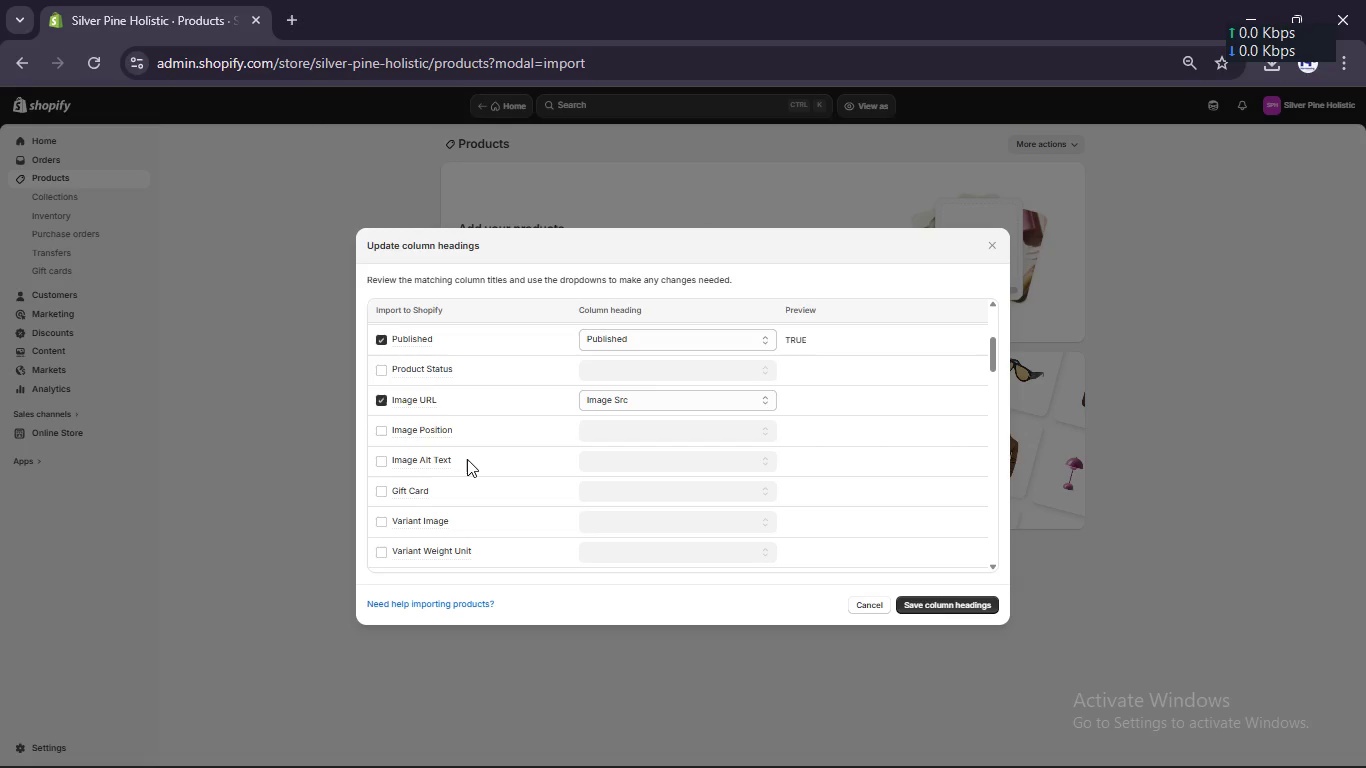 
left_click([381, 460])
 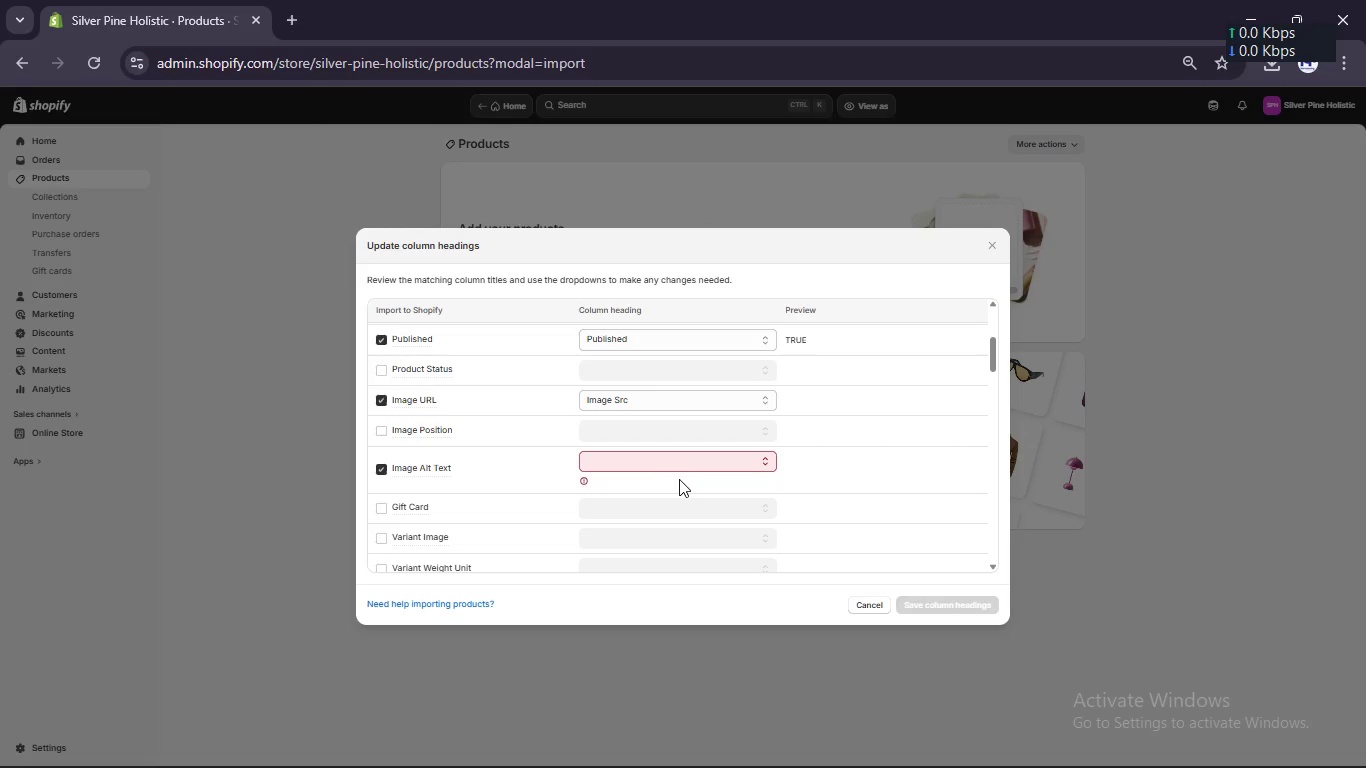 
left_click([679, 469])
 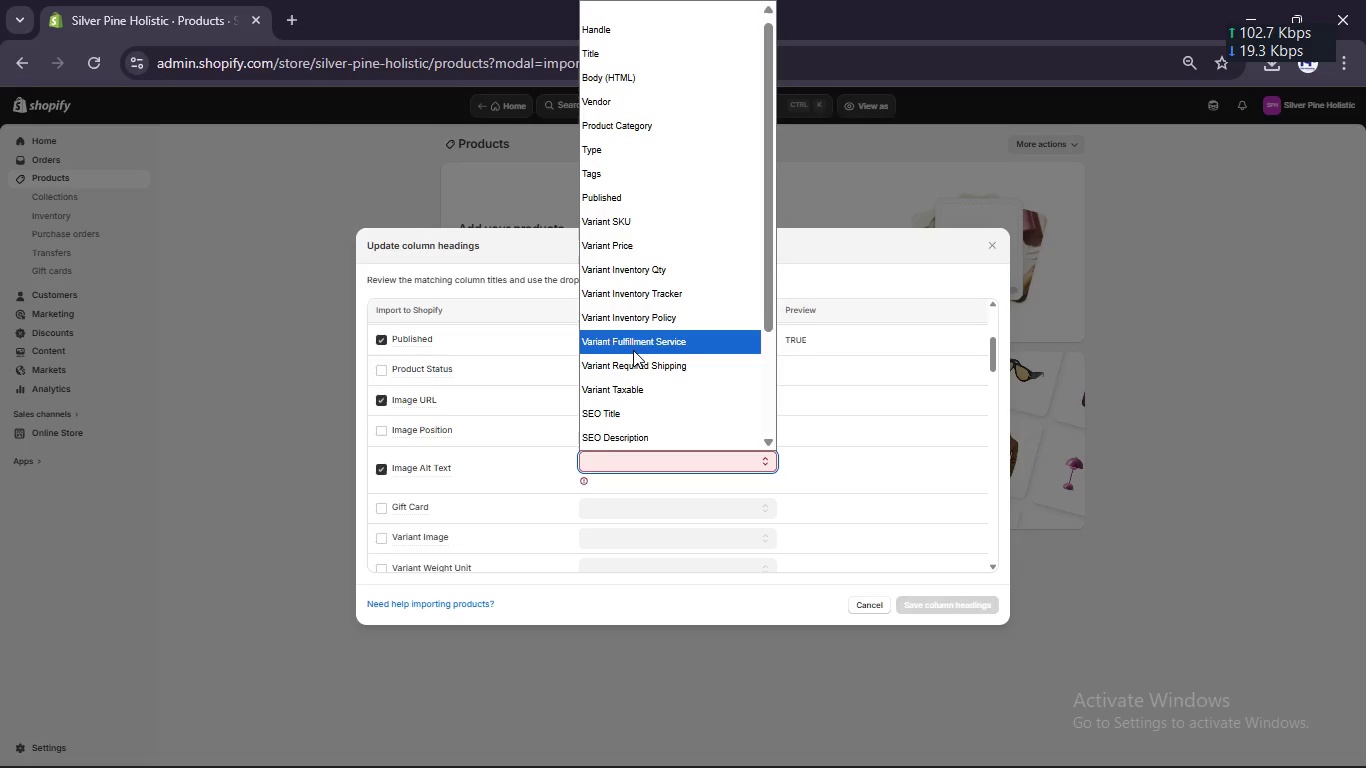 
scroll: coordinate [633, 350], scroll_direction: down, amount: 13.0
 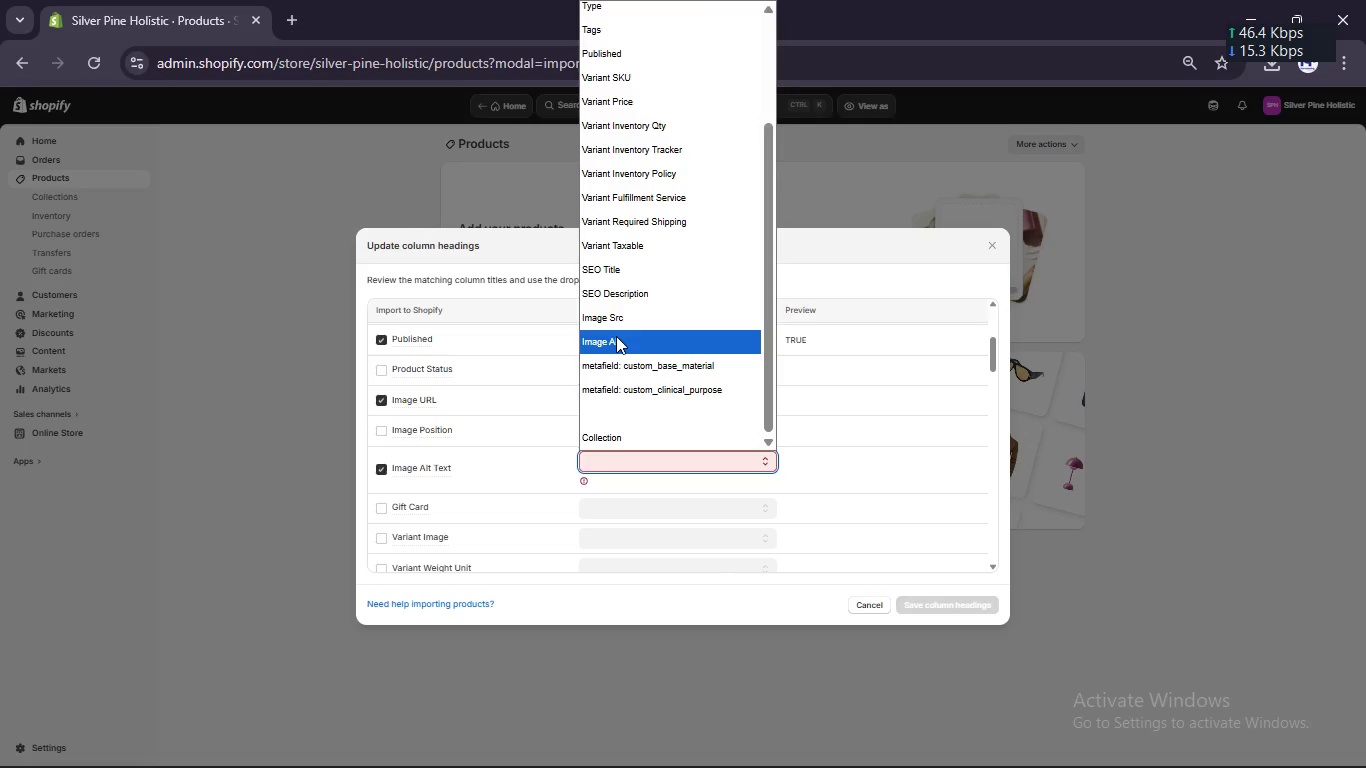 
left_click([616, 336])
 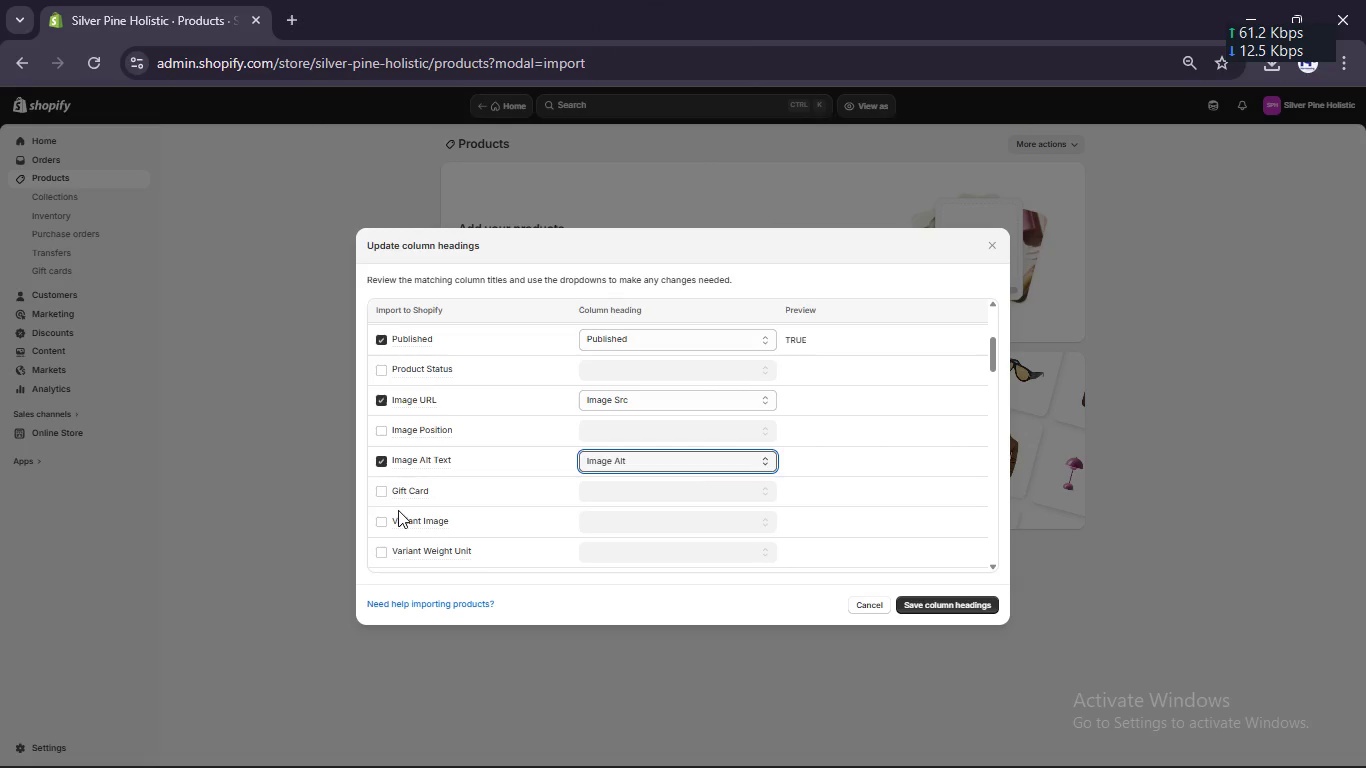 
scroll: coordinate [399, 497], scroll_direction: down, amount: 5.0
 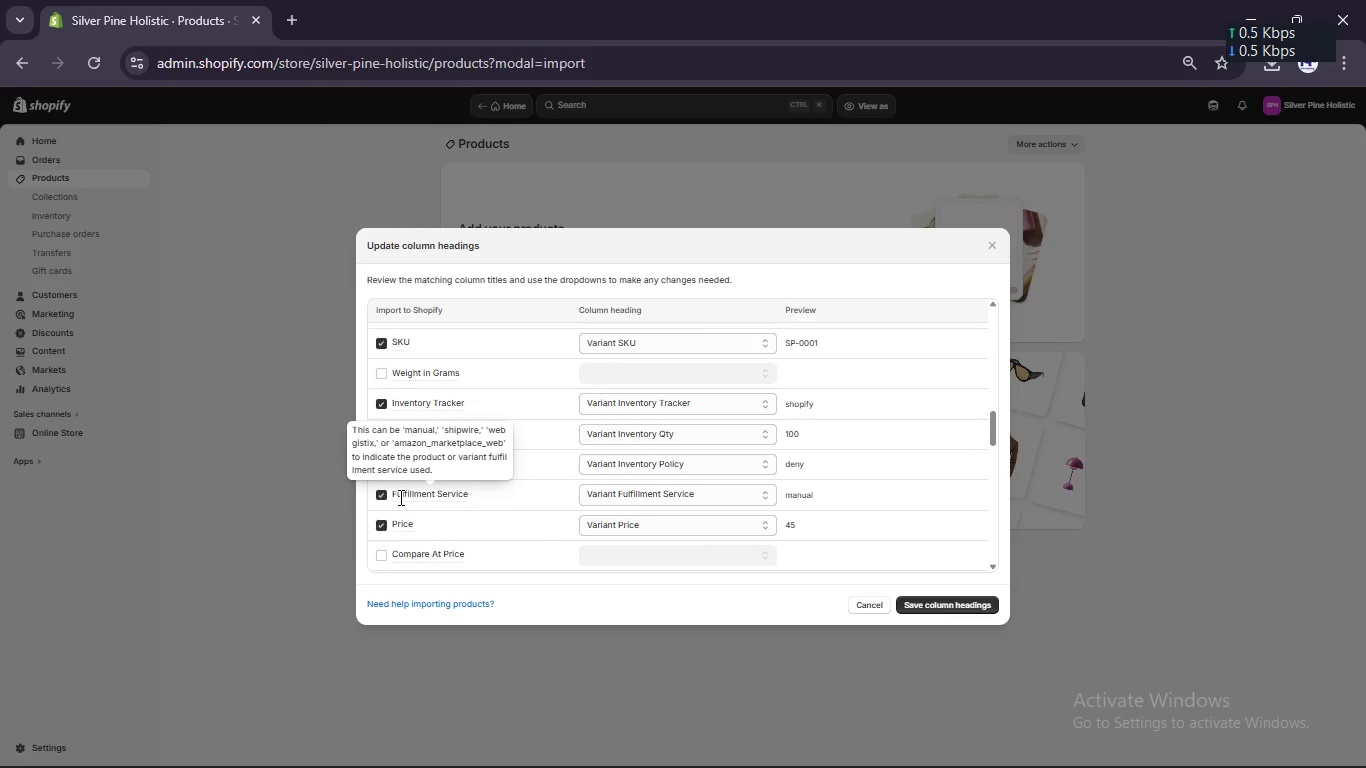 
scroll: coordinate [399, 497], scroll_direction: none, amount: 0.0
 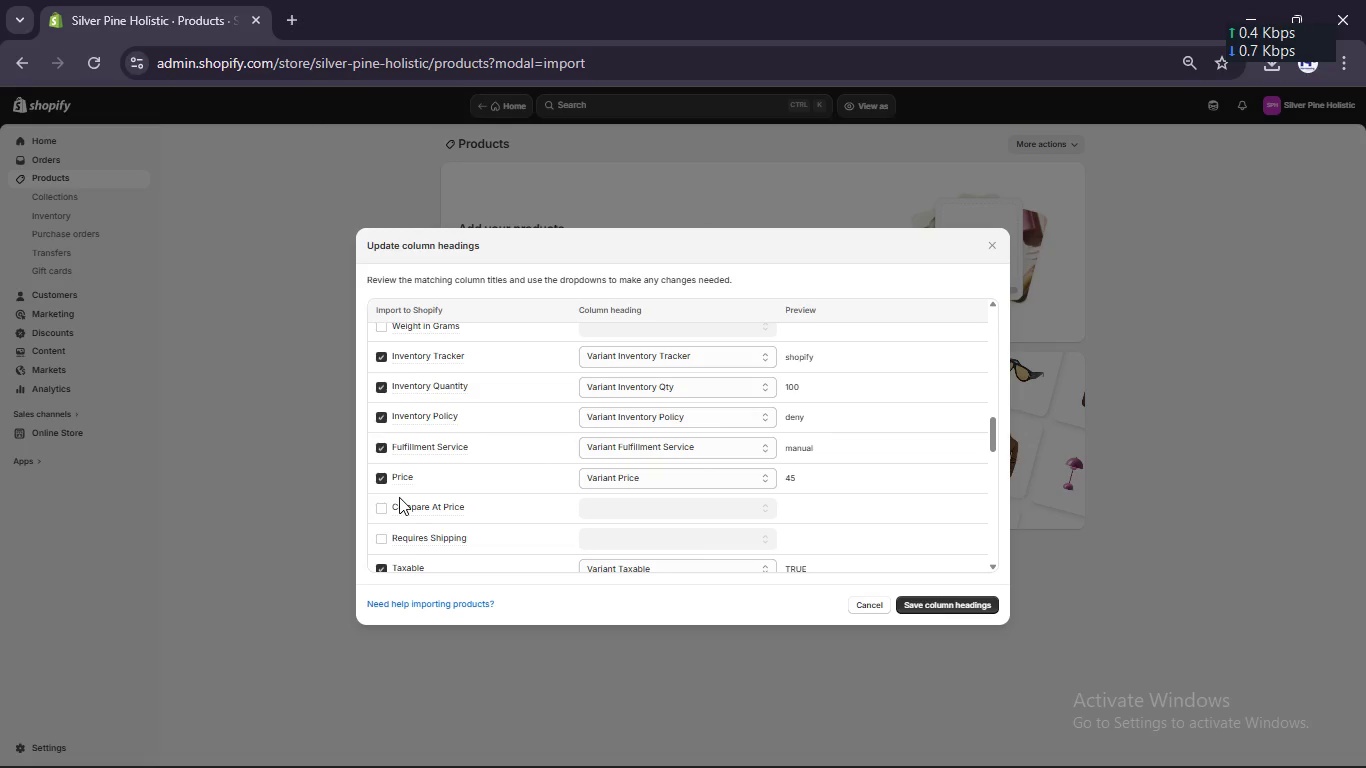 
scroll: coordinate [399, 497], scroll_direction: down, amount: 1.0
 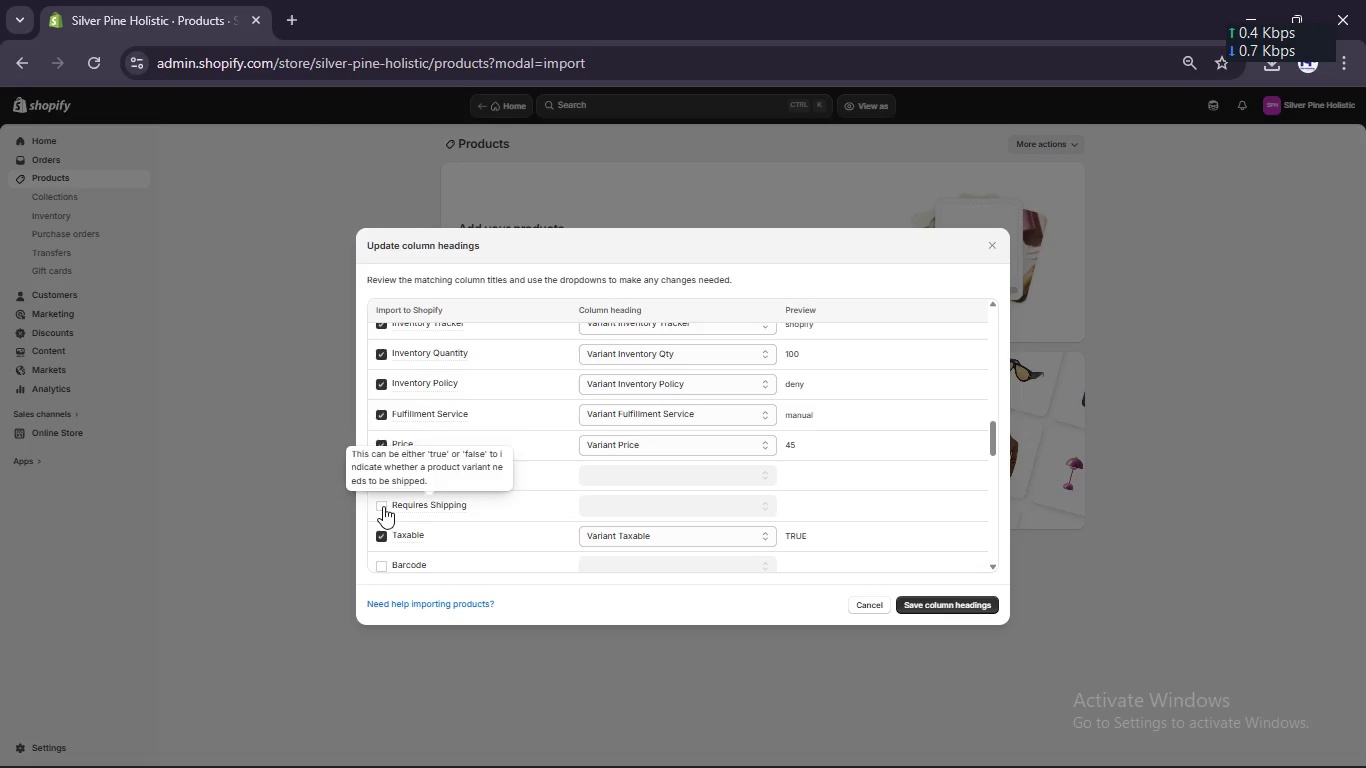 
left_click([378, 511])
 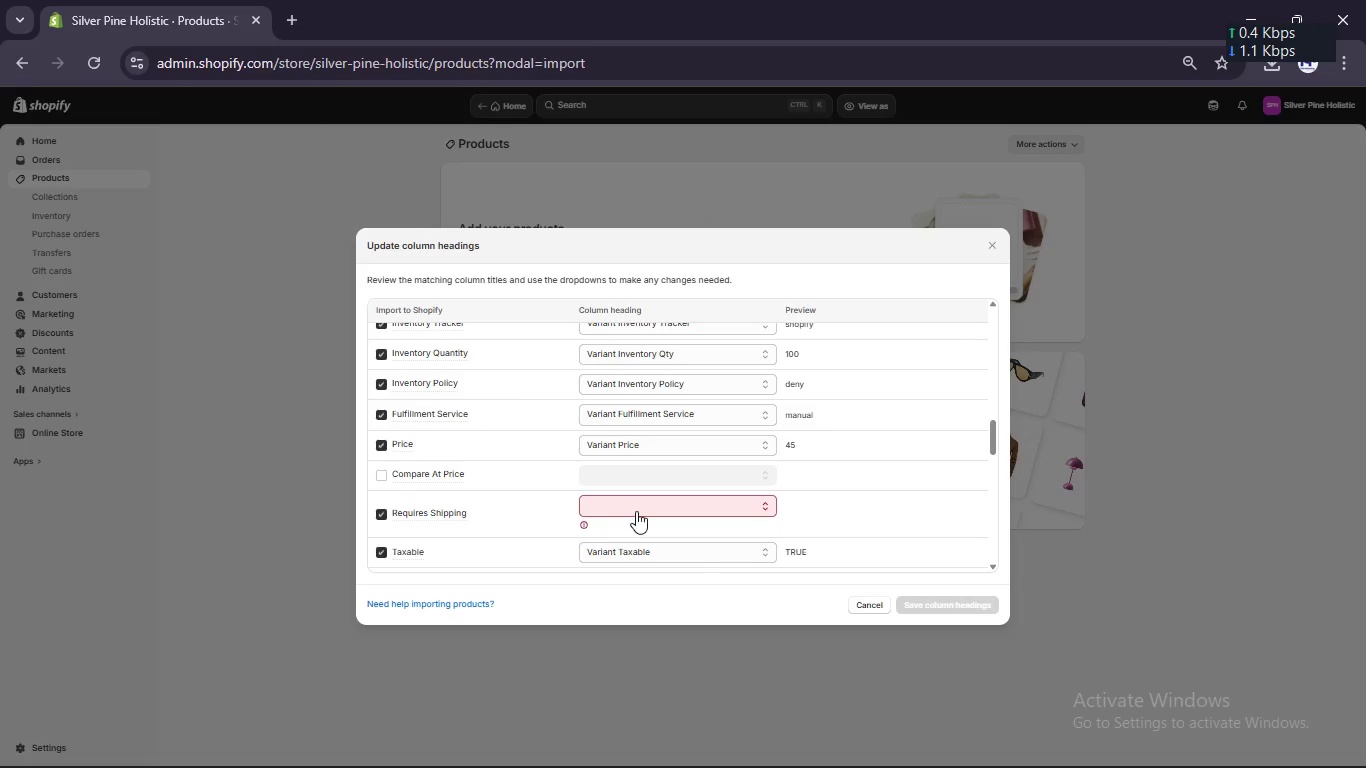 
left_click([634, 503])
 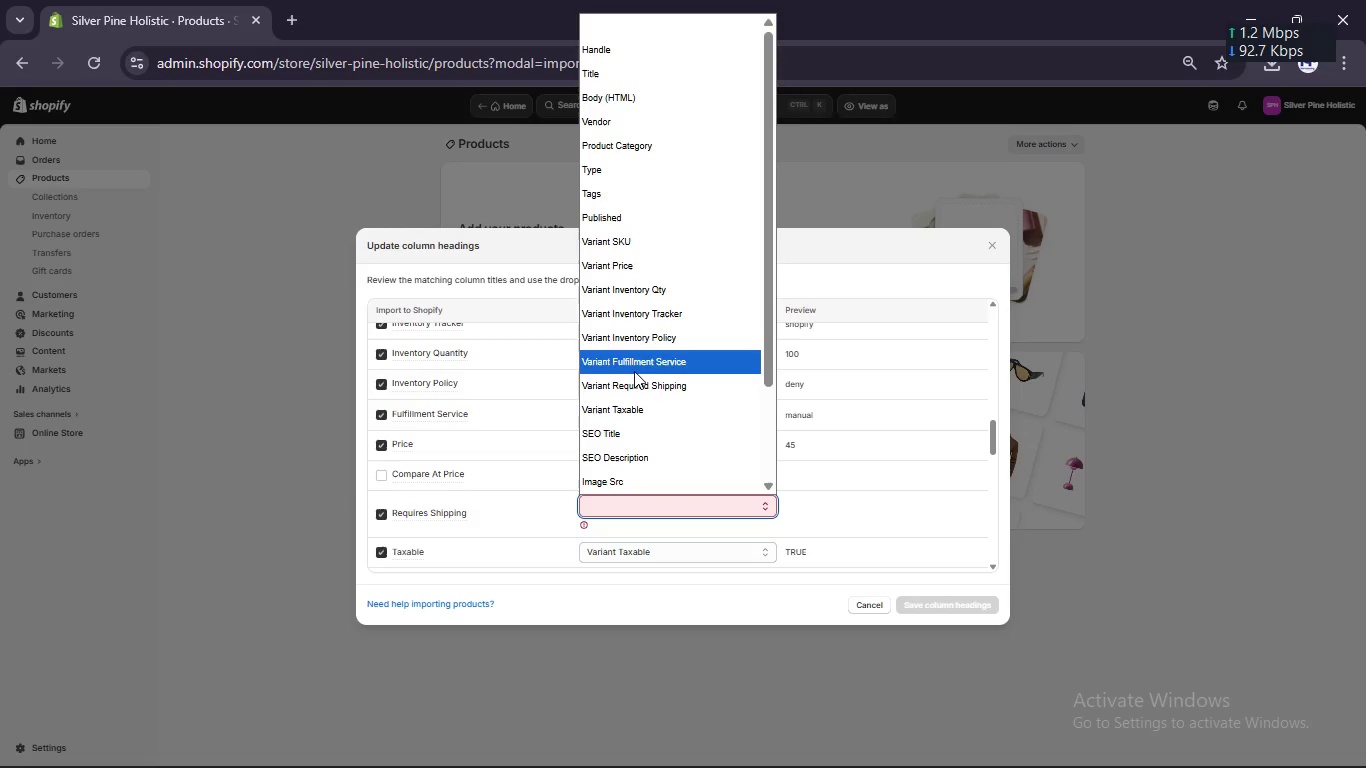 
left_click([633, 379])
 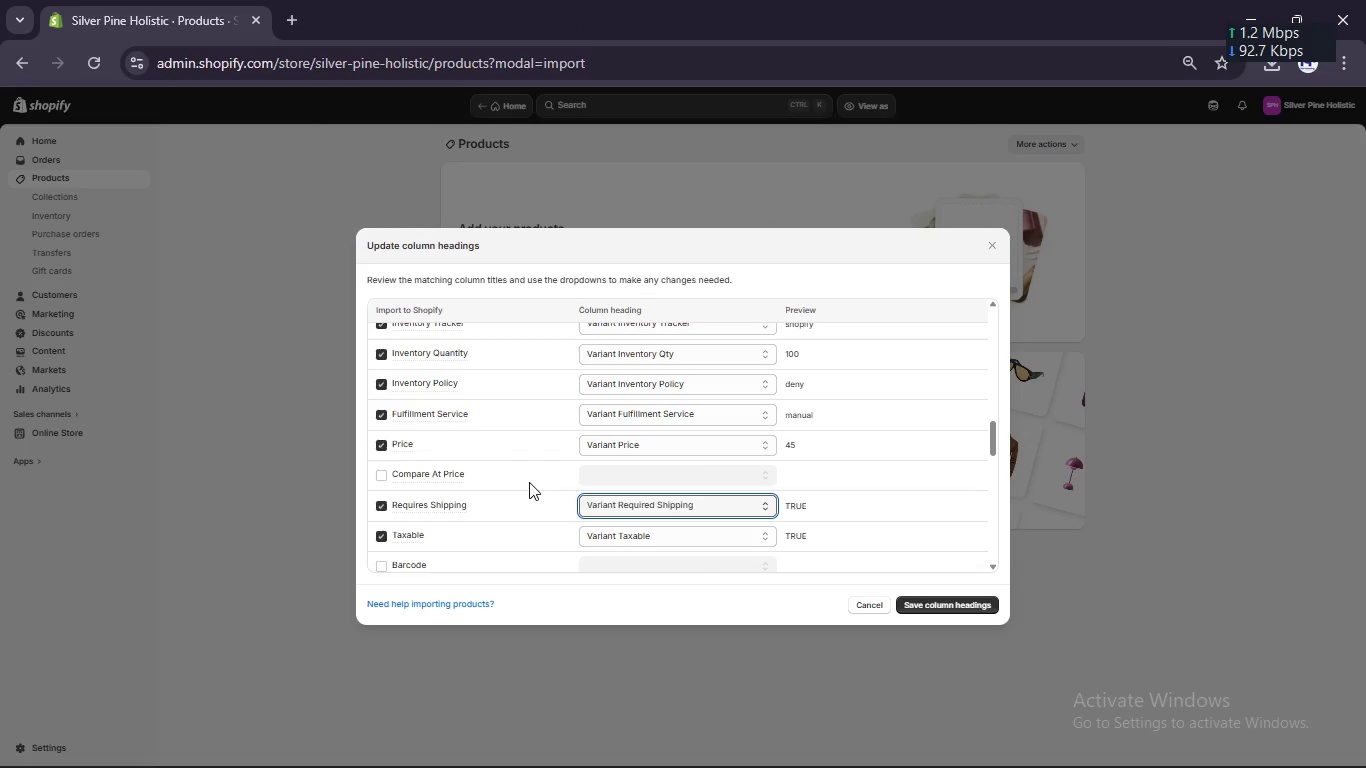 
scroll: coordinate [529, 482], scroll_direction: none, amount: 0.0
 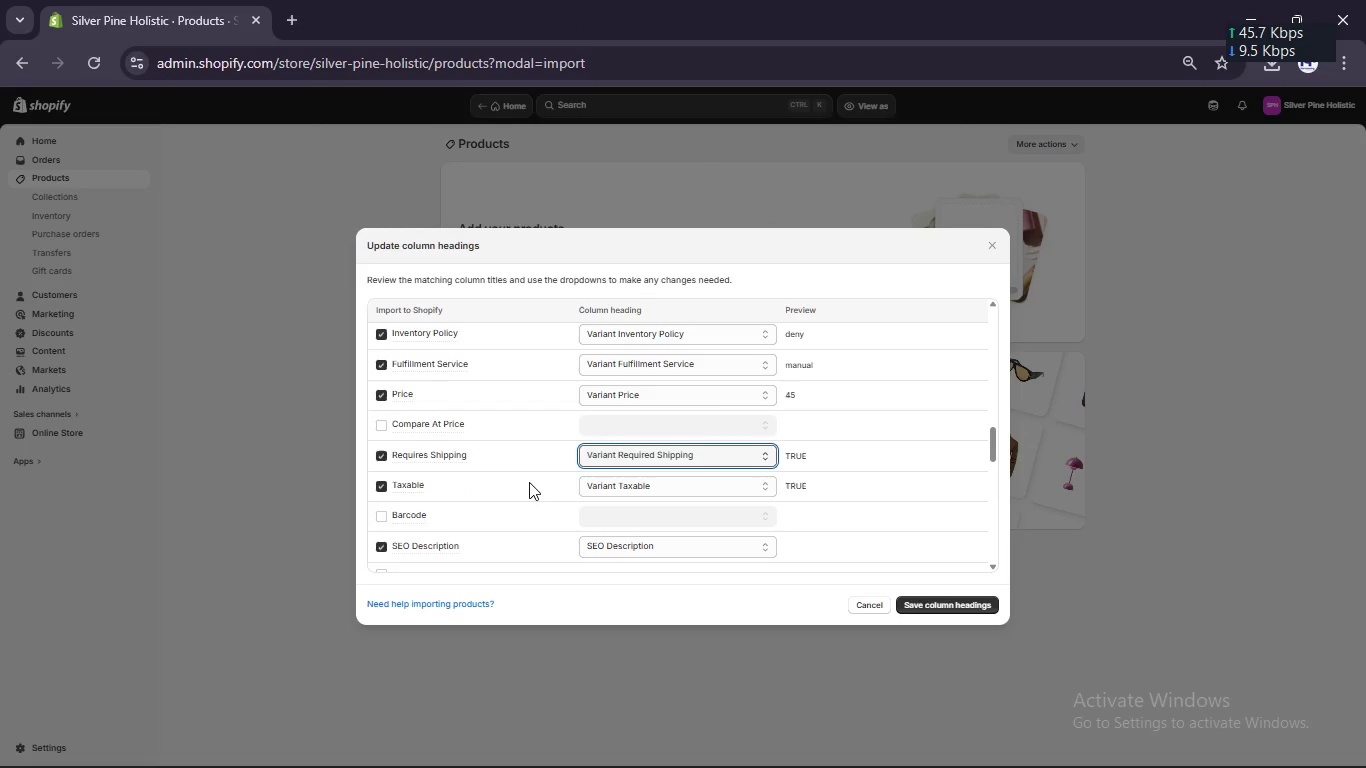 
scroll: coordinate [529, 482], scroll_direction: down, amount: 3.0
 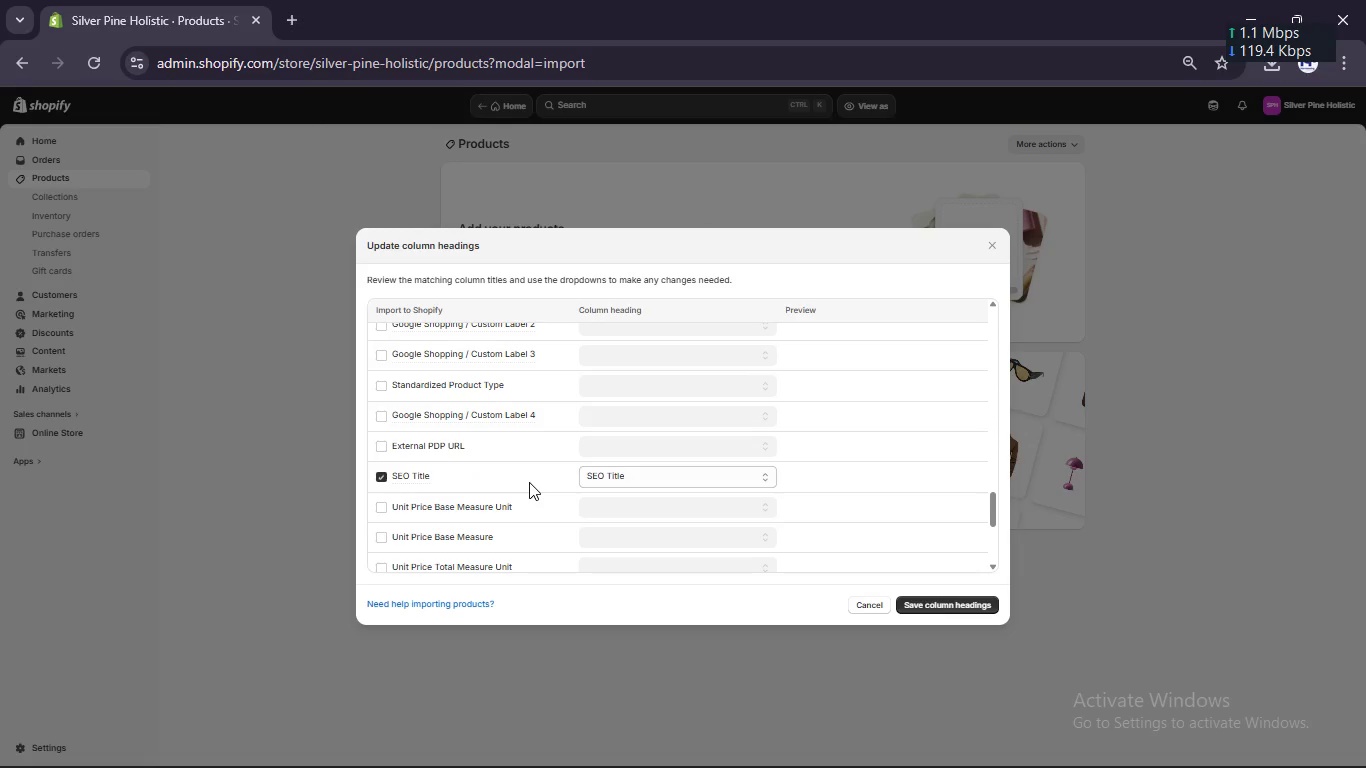 
scroll: coordinate [529, 482], scroll_direction: up, amount: 11.0
 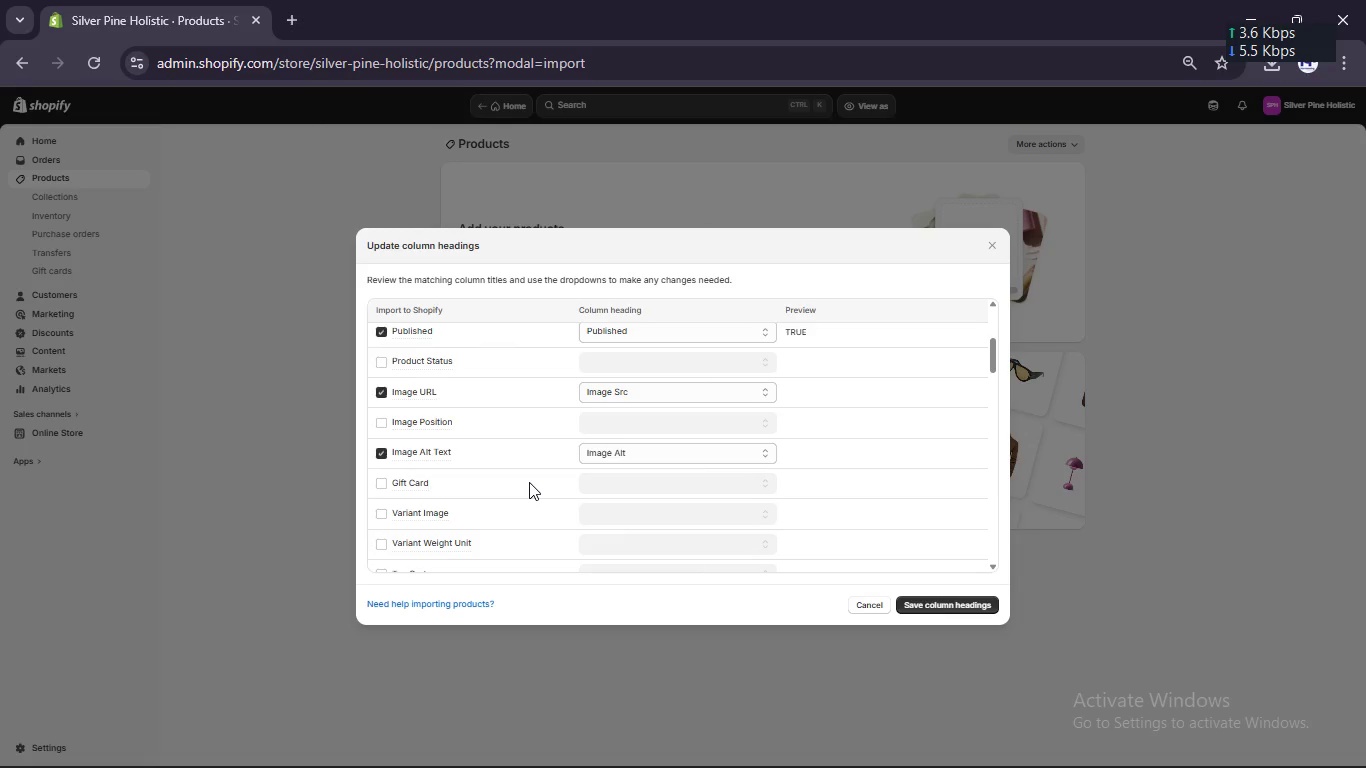 
scroll: coordinate [529, 482], scroll_direction: none, amount: 0.0
 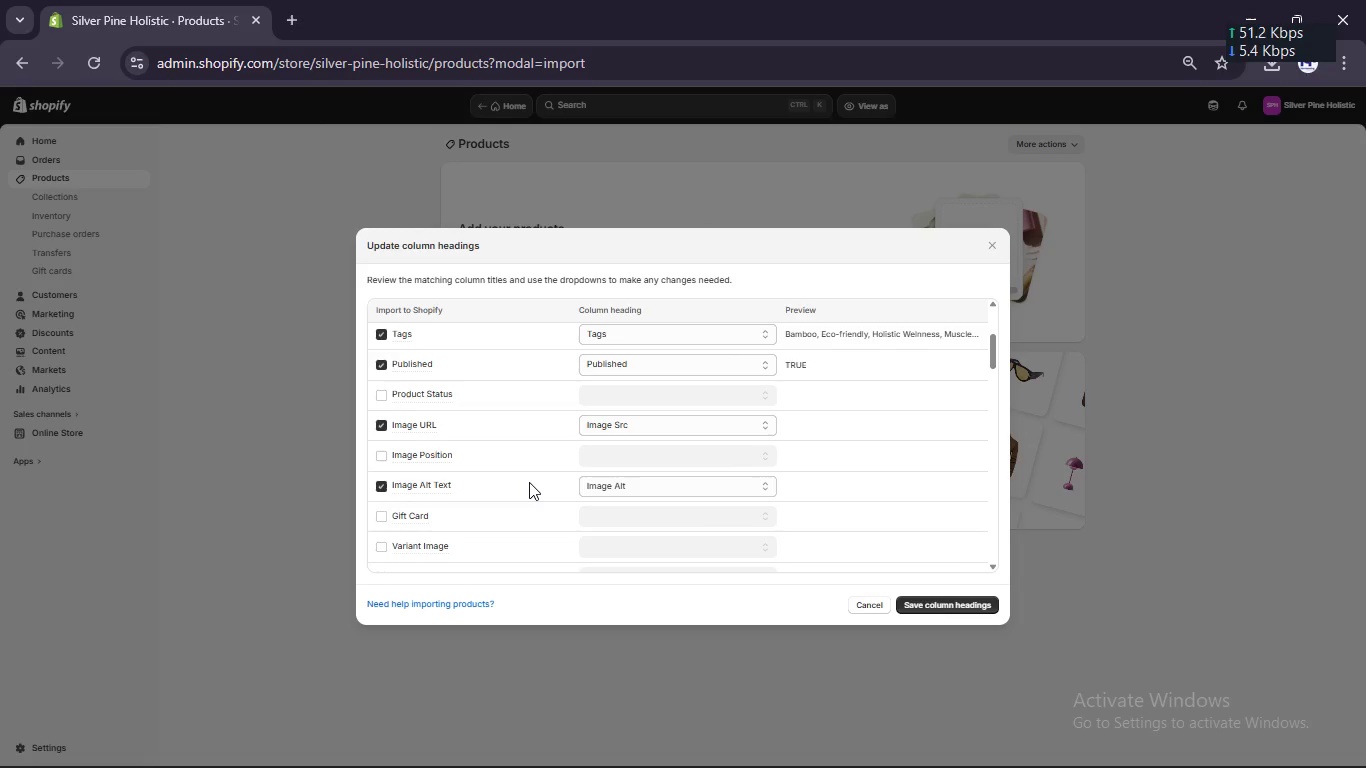 
scroll: coordinate [529, 482], scroll_direction: up, amount: 7.0
 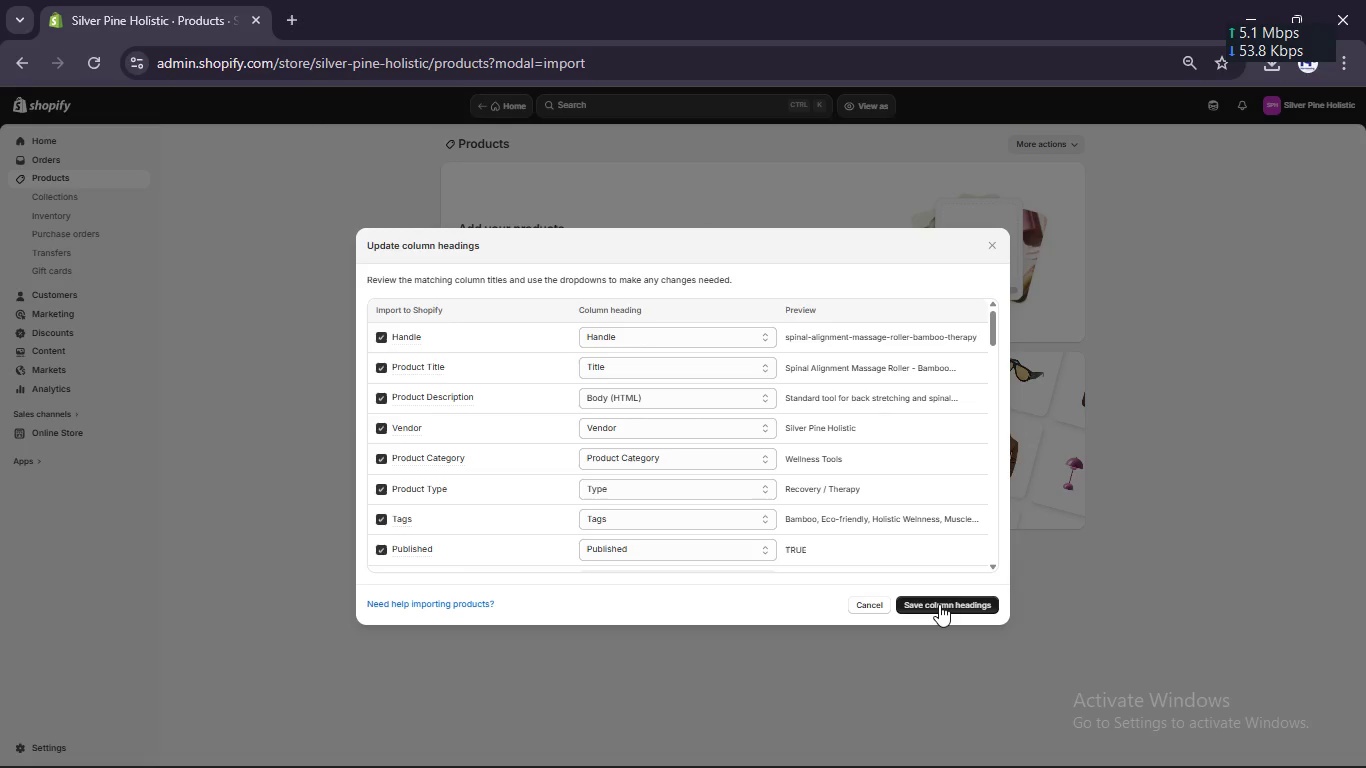 
left_click([939, 604])
 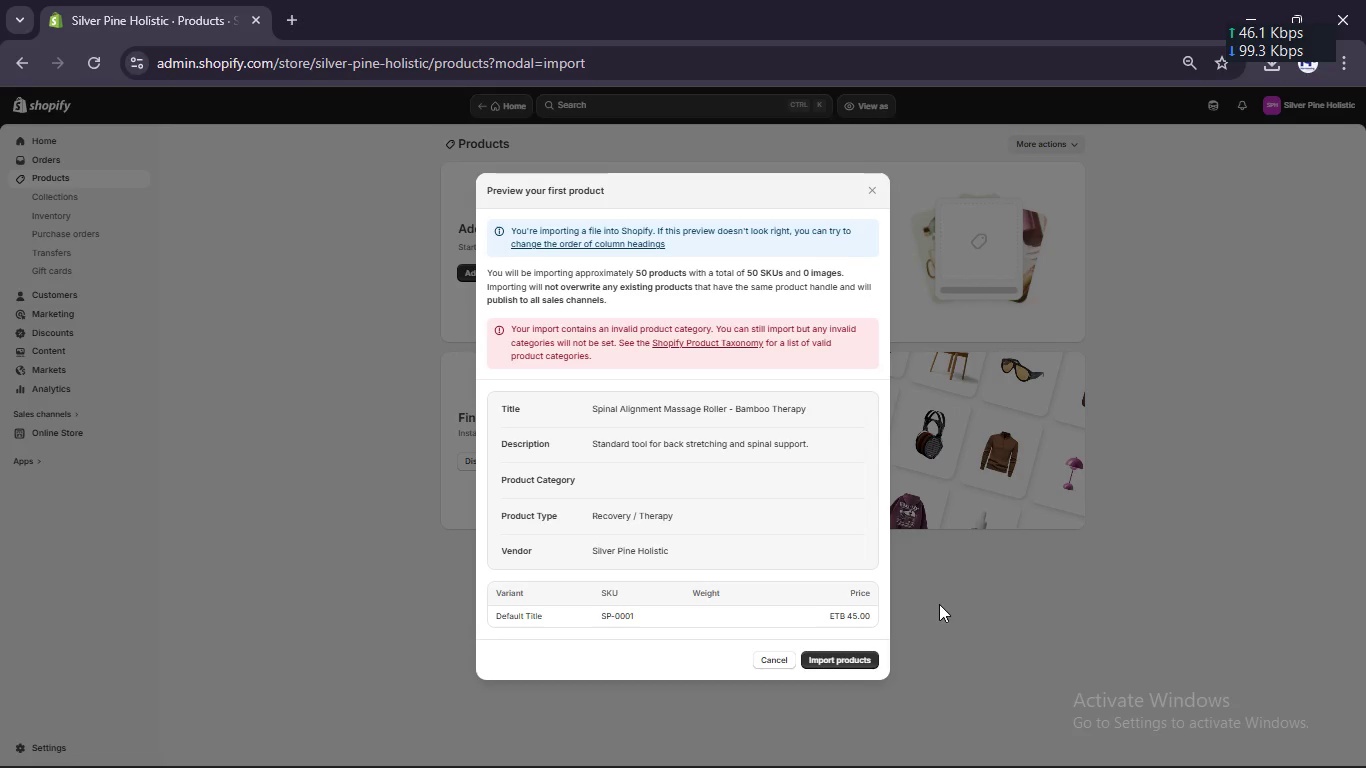 
scroll: coordinate [711, 475], scroll_direction: down, amount: 5.0
 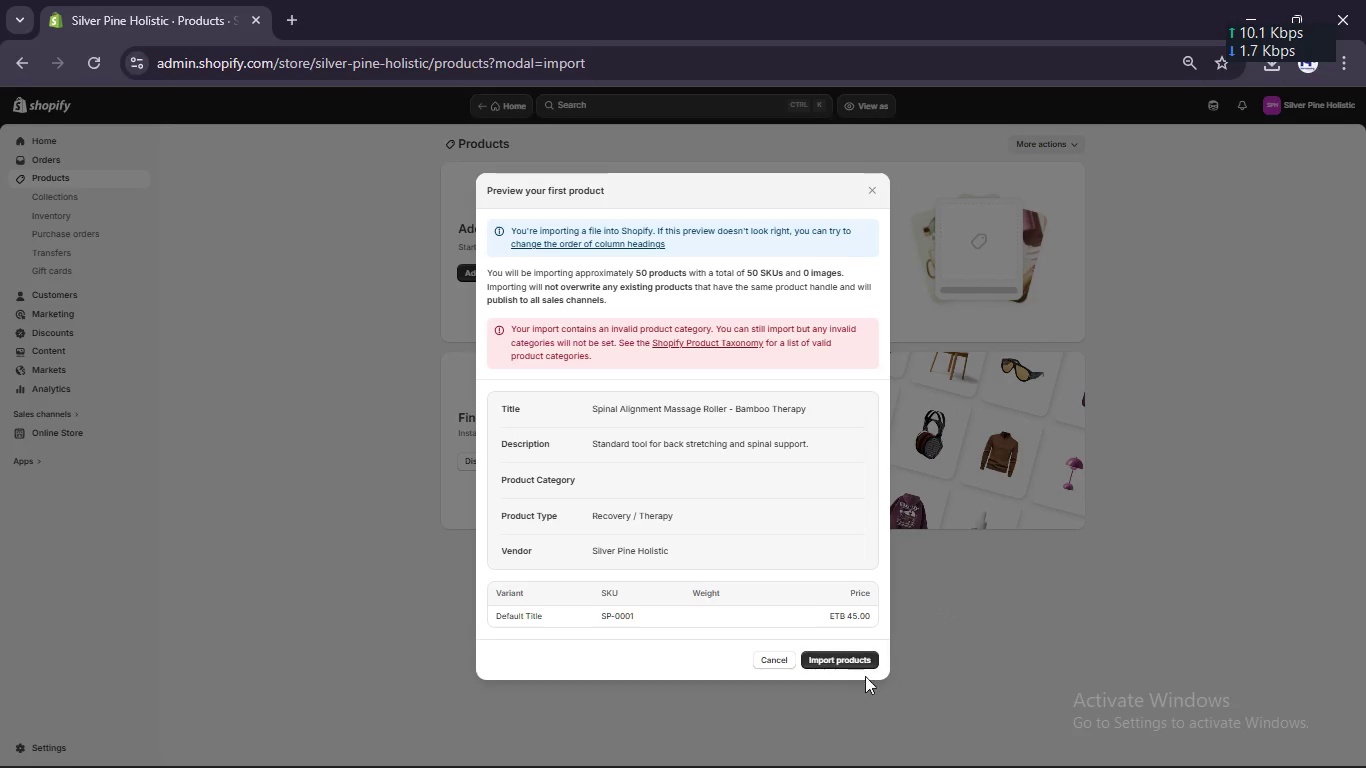 
left_click([859, 663])
 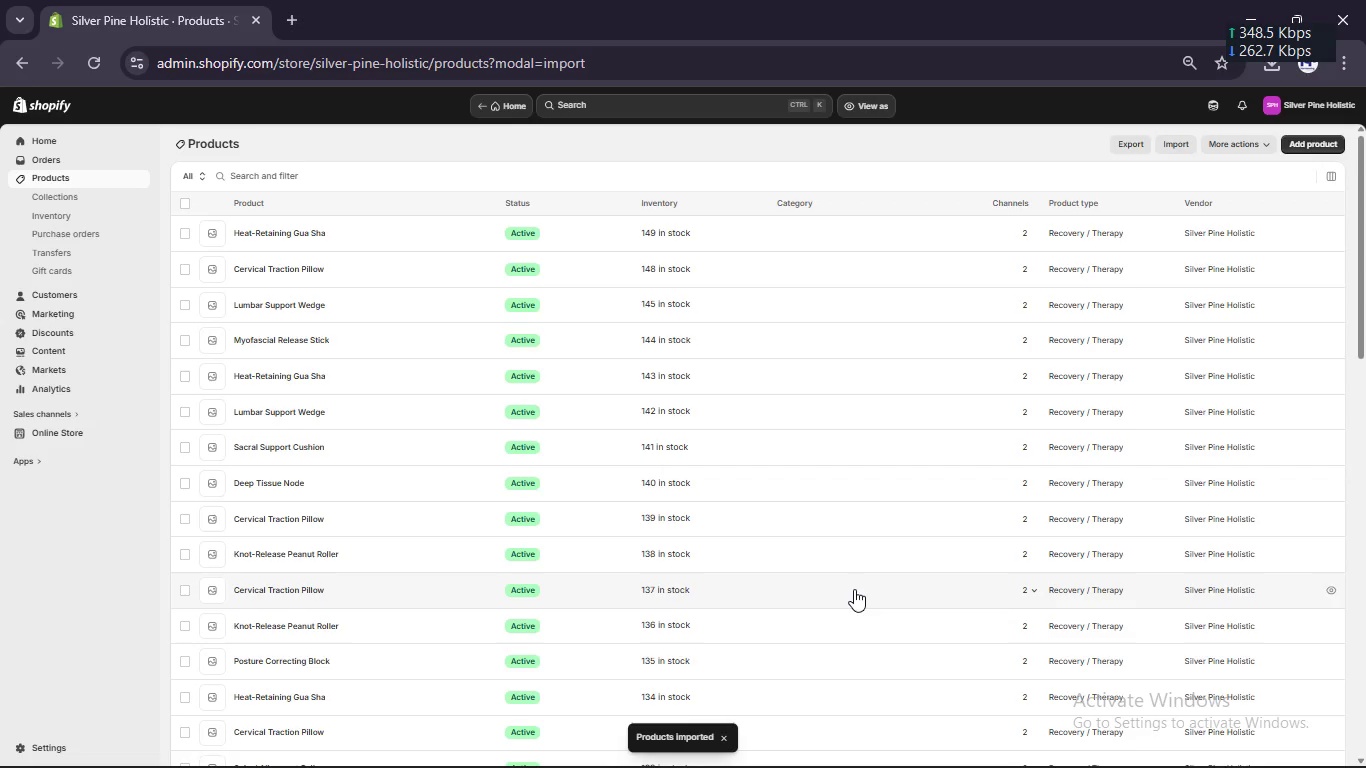 
wait(59.24)
 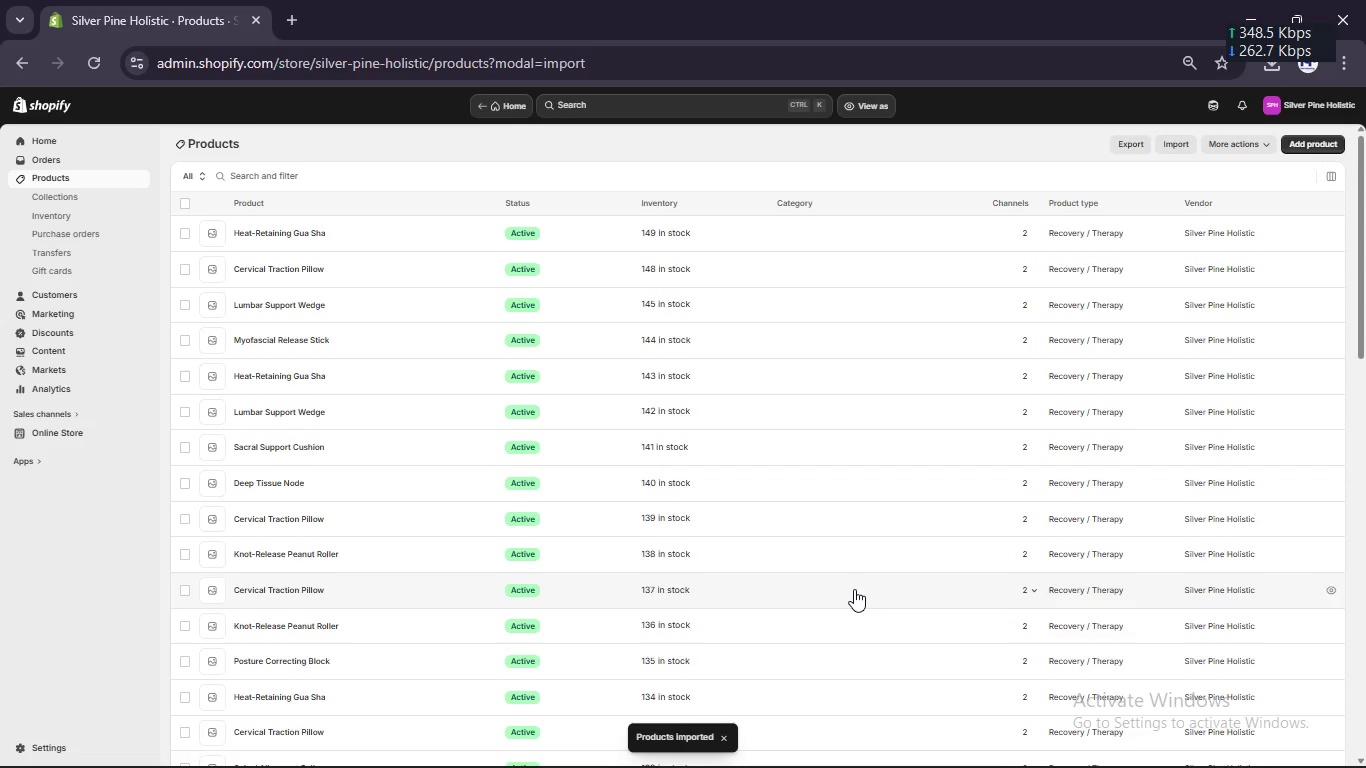 
scroll: coordinate [854, 589], scroll_direction: down, amount: 24.0
 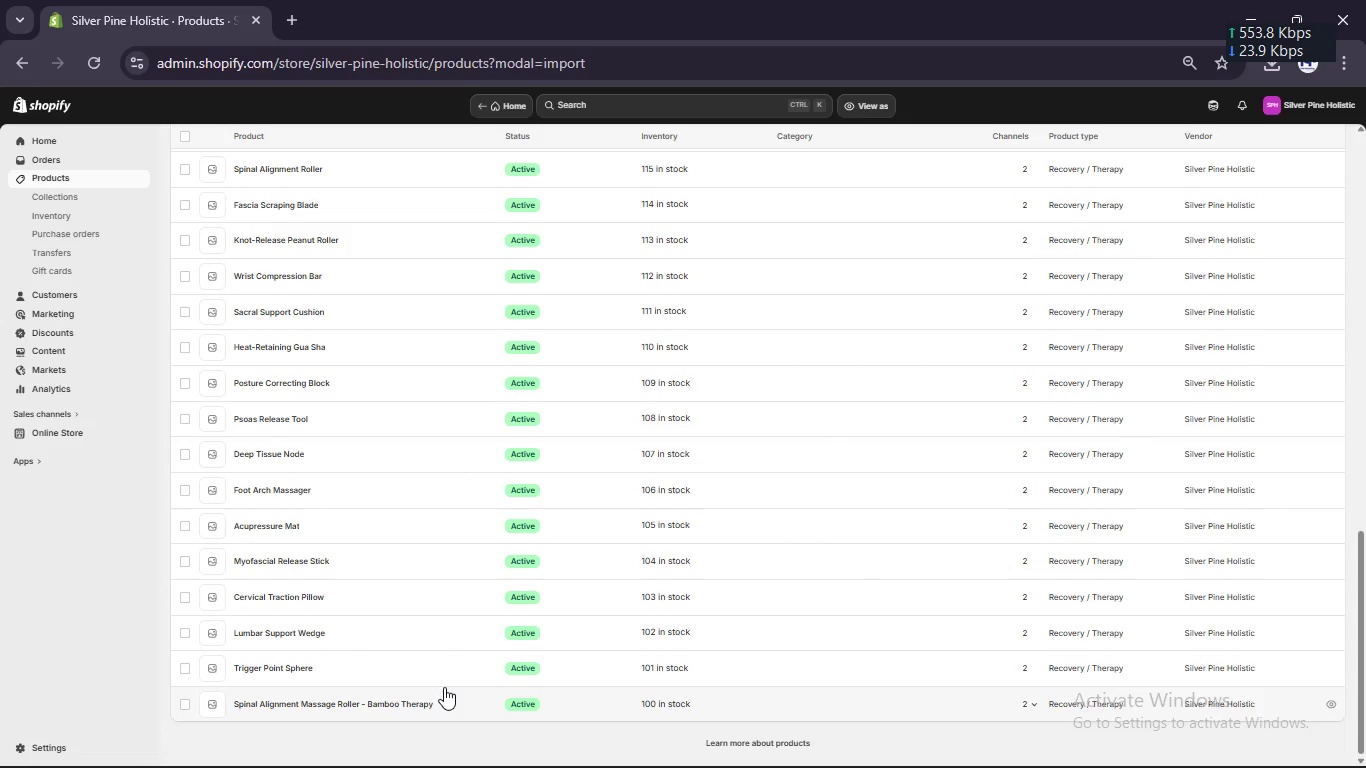 
scroll: coordinate [450, 697], scroll_direction: up, amount: 18.0
 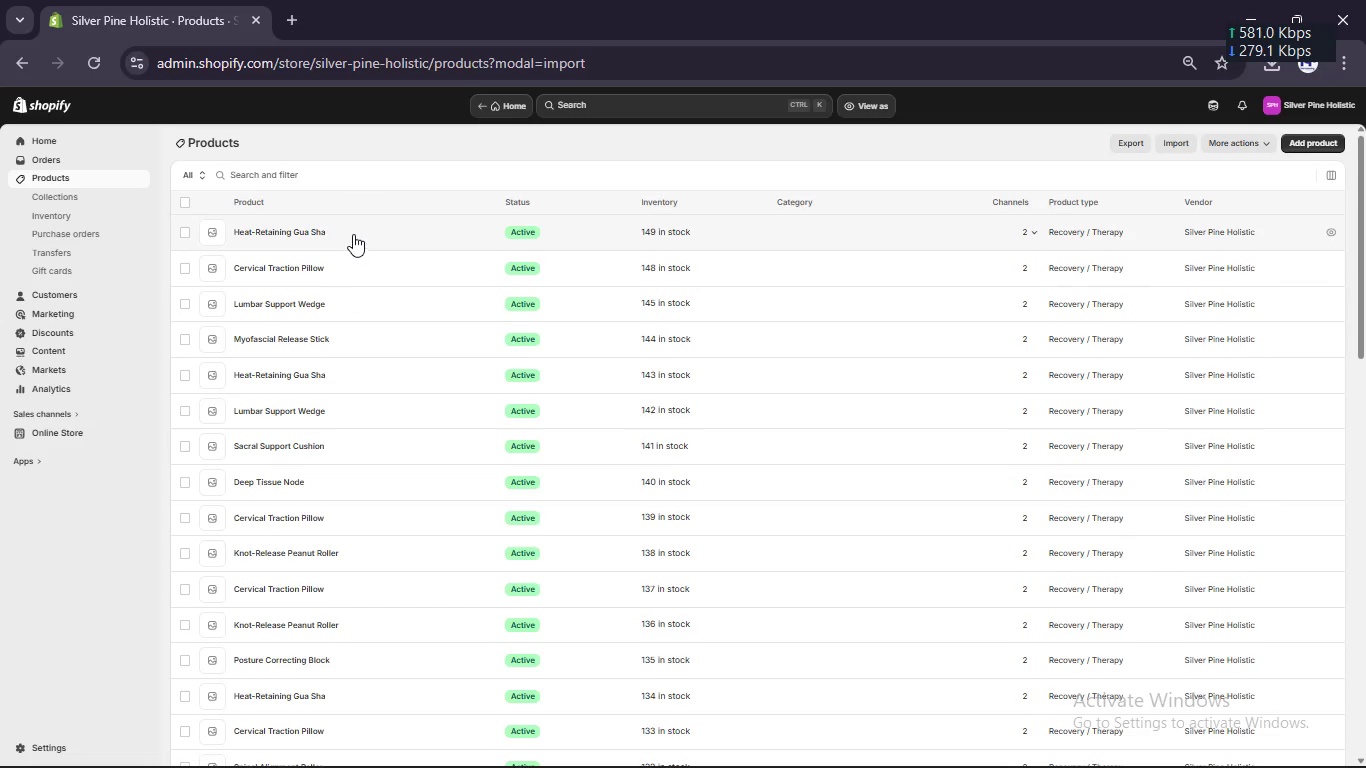 
left_click([352, 233])
 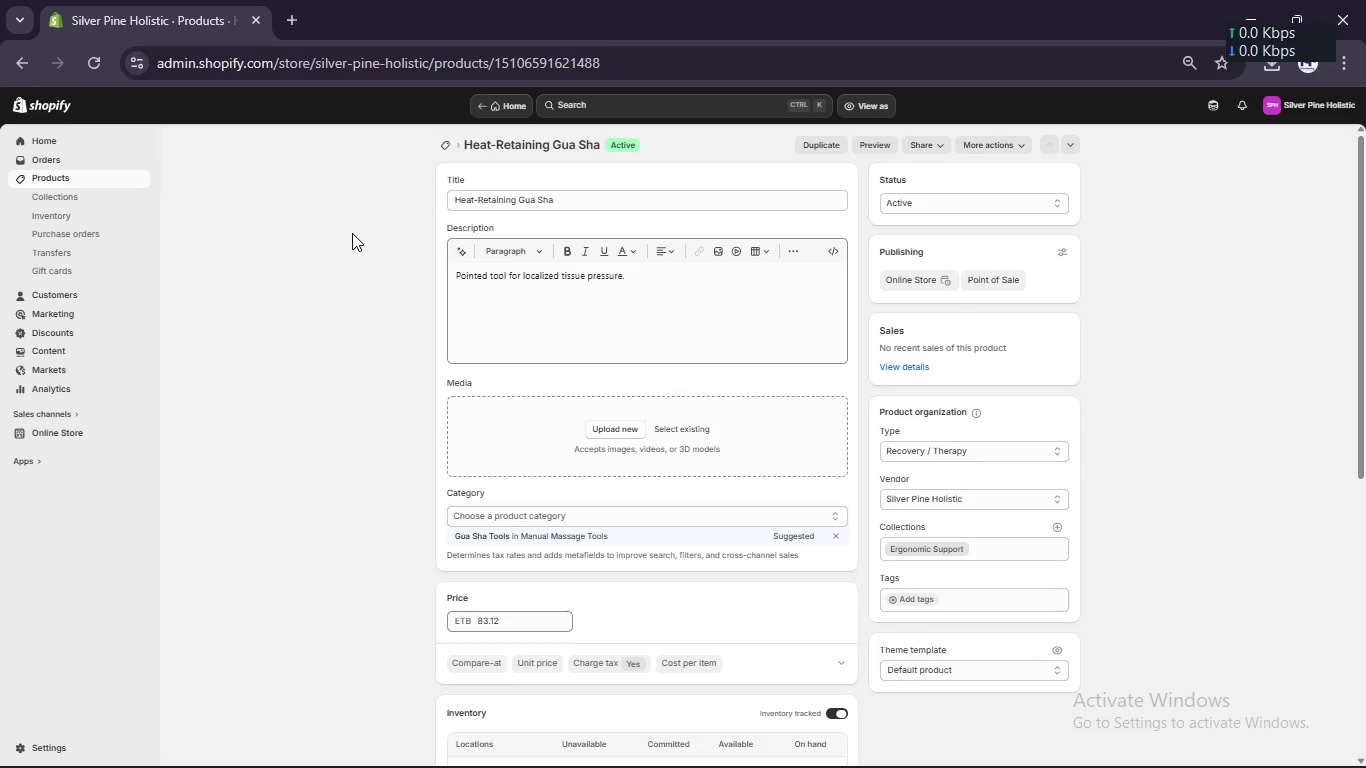 
wait(18.83)
 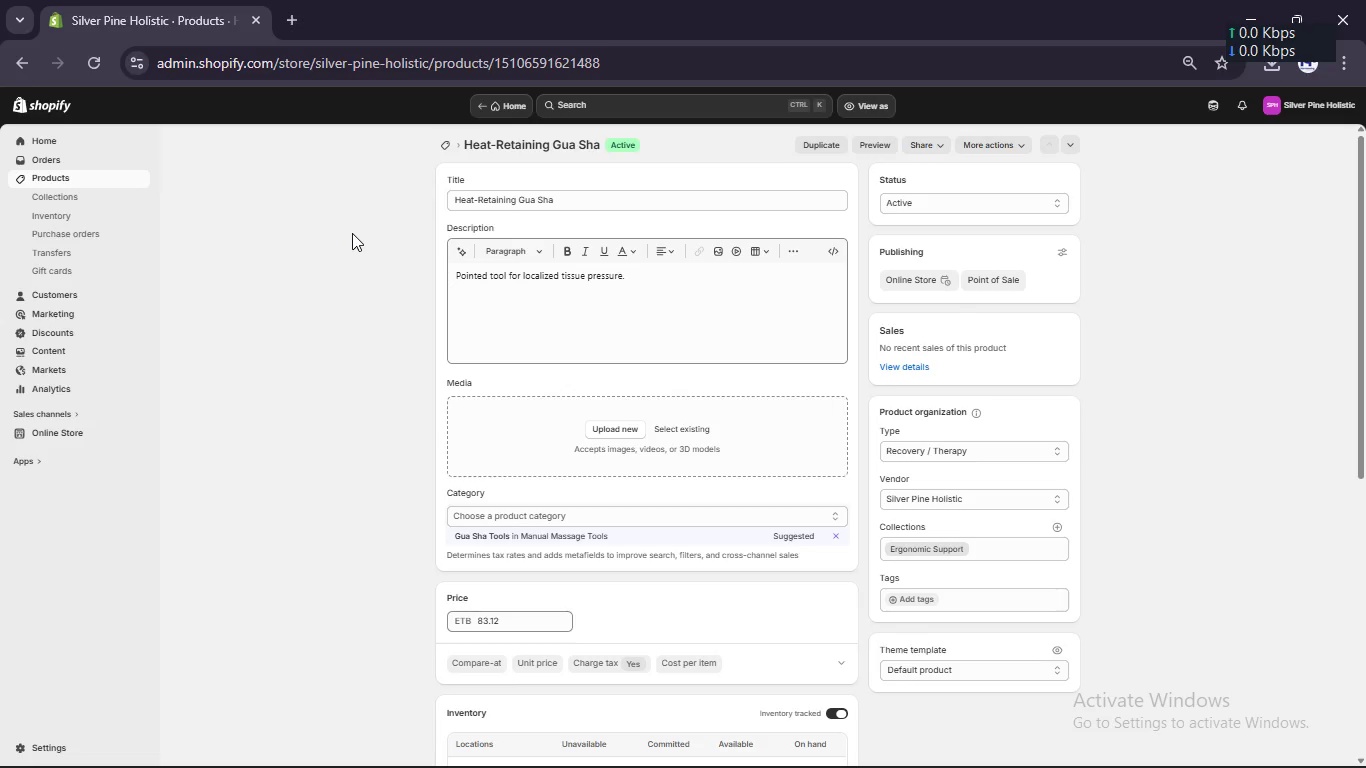 
left_click([442, 138])
 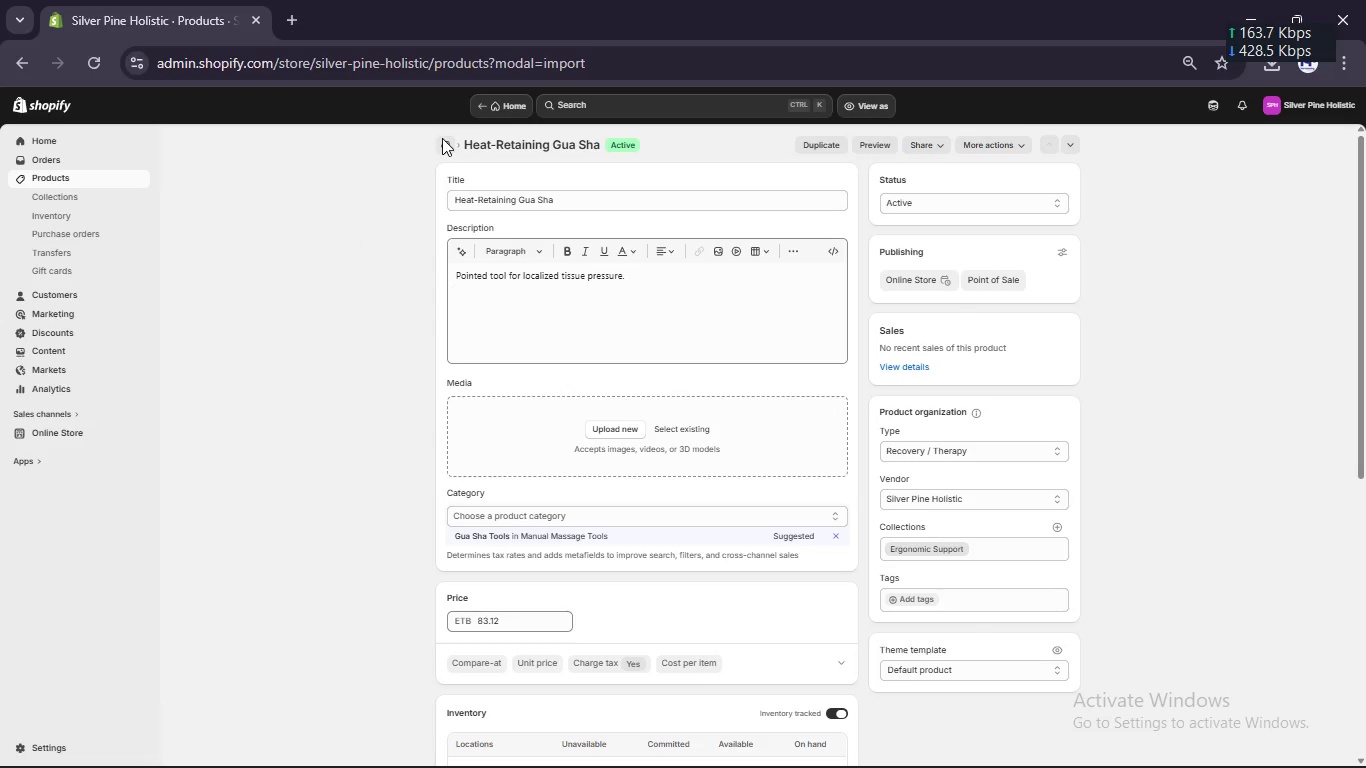 
left_click([442, 138])
 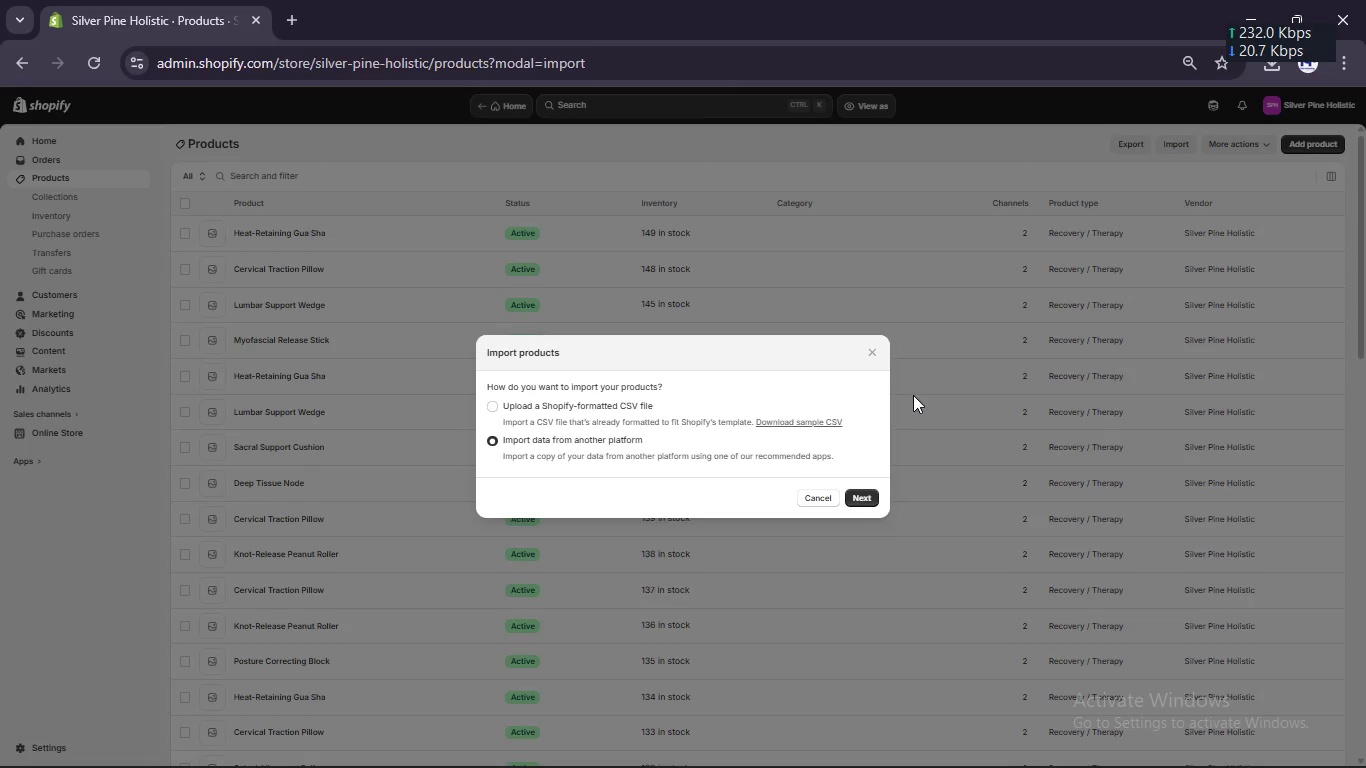 
left_click([871, 348])
 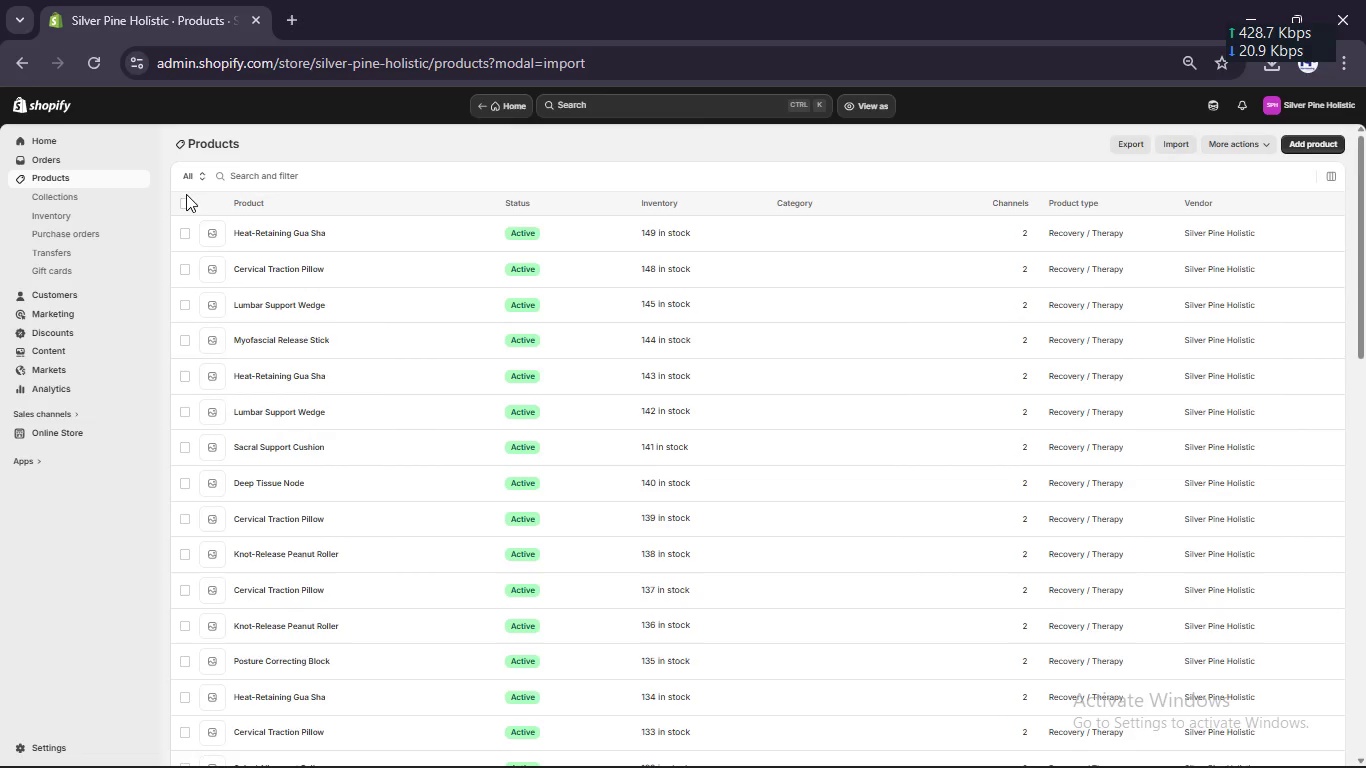 
left_click([182, 204])
 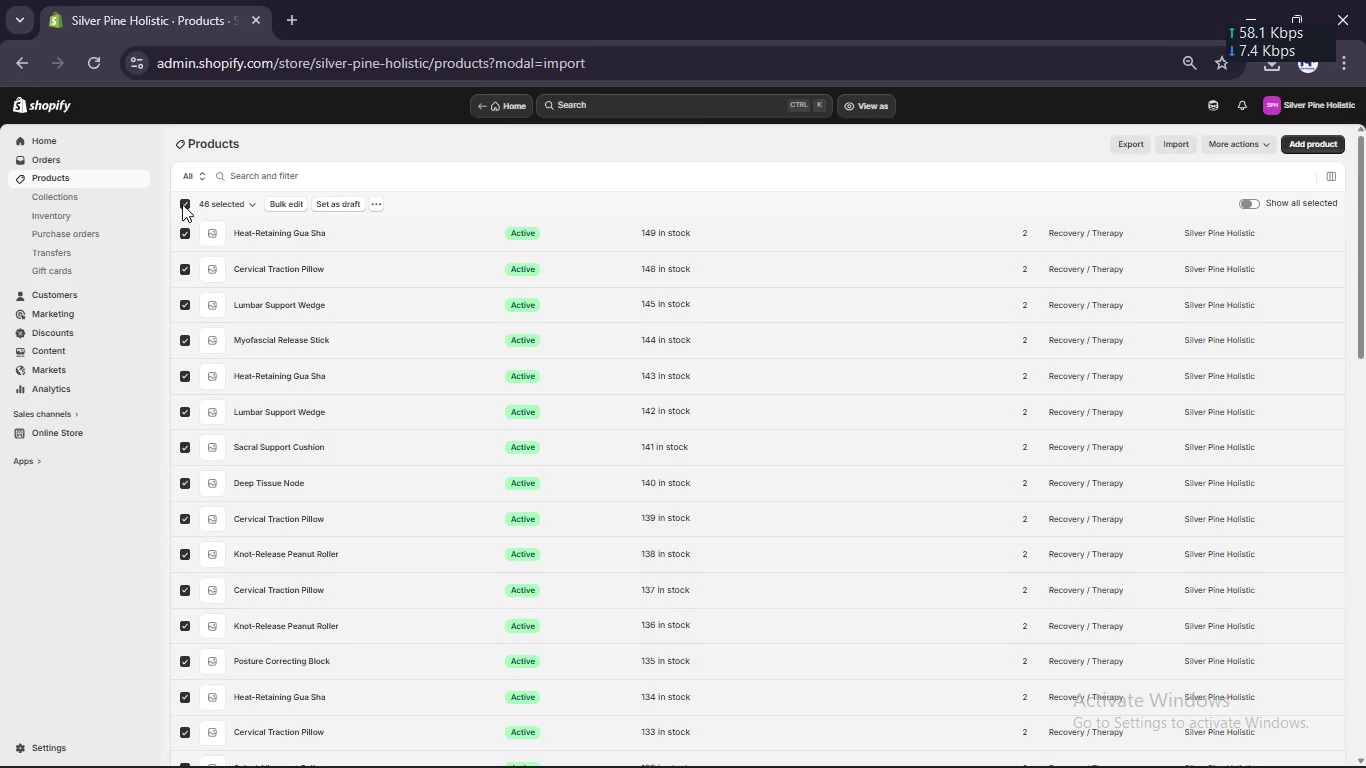 
left_click([182, 204])
 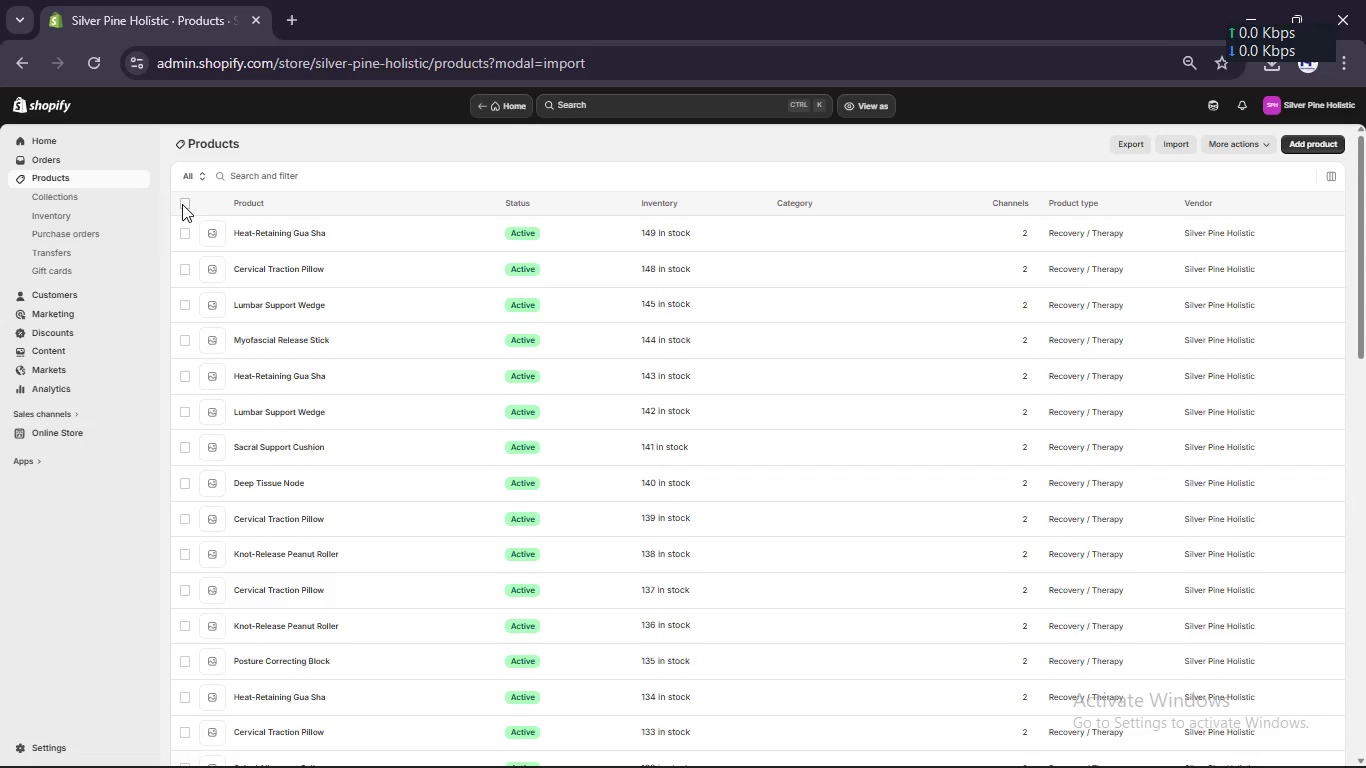 
wait(11.66)
 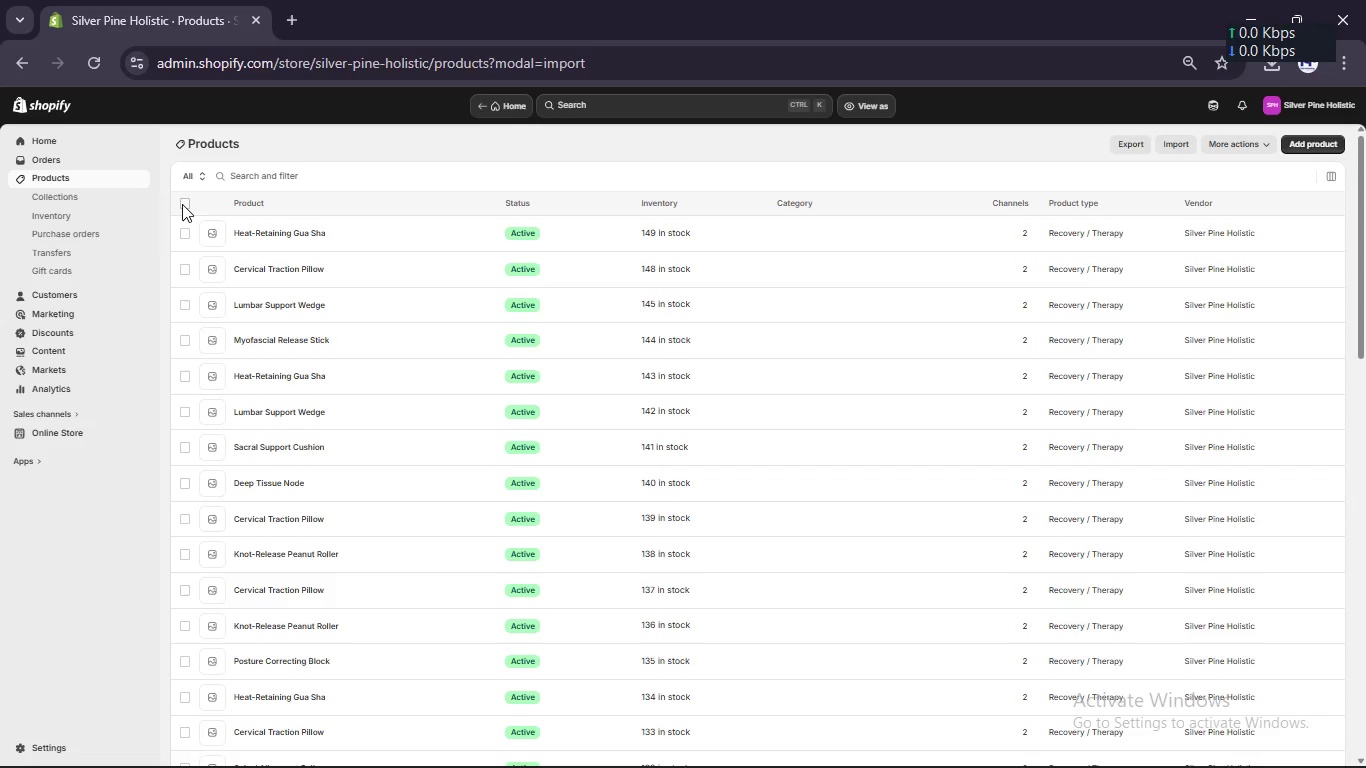 
scroll: coordinate [291, 399], scroll_direction: down, amount: 13.0
 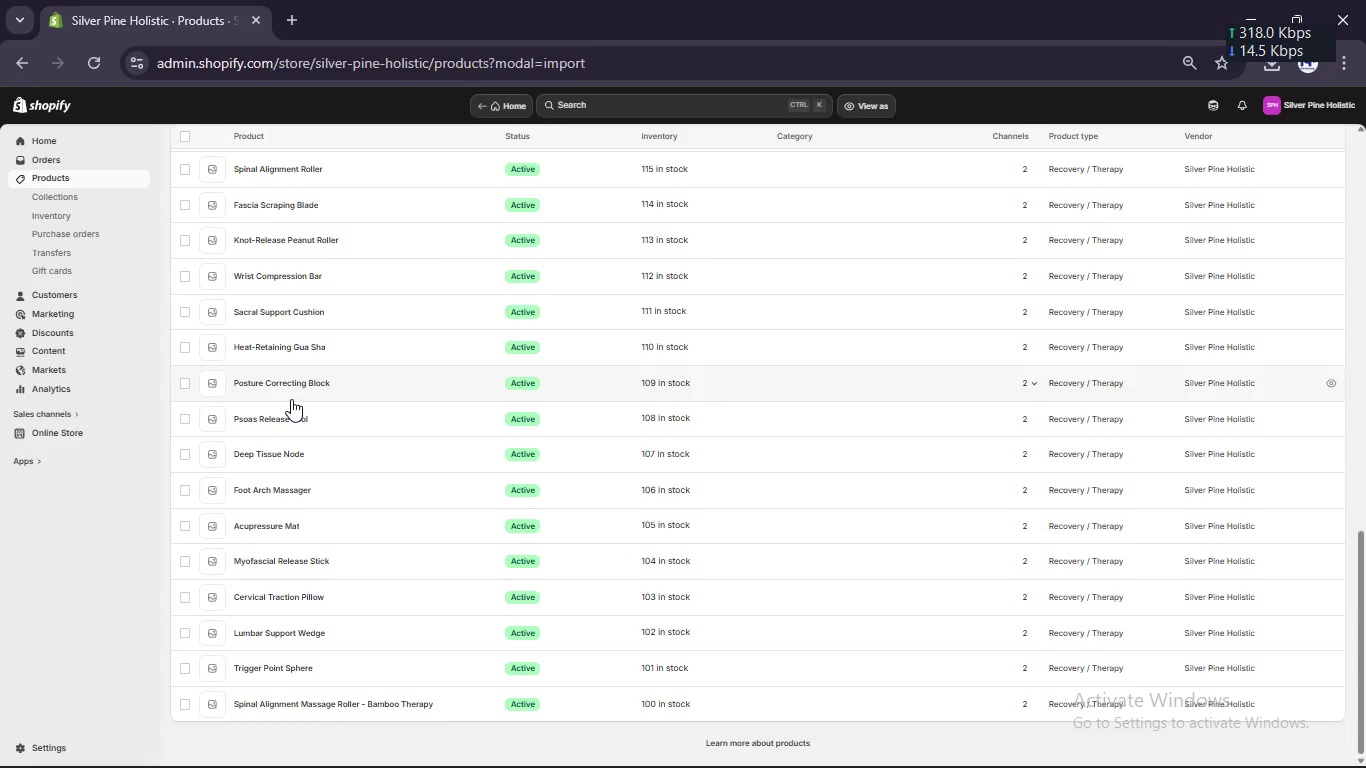 
scroll: coordinate [291, 399], scroll_direction: up, amount: 18.0
 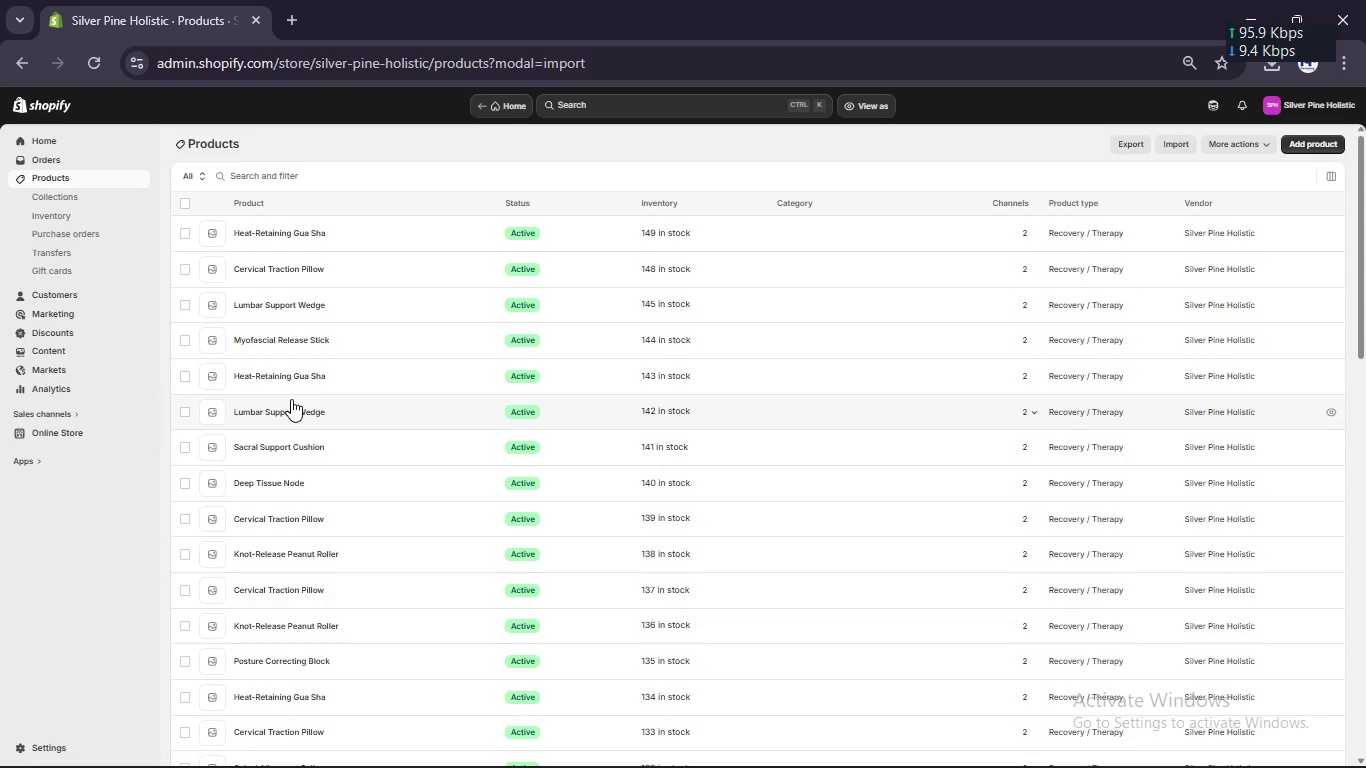 
scroll: coordinate [291, 399], scroll_direction: down, amount: 9.0
 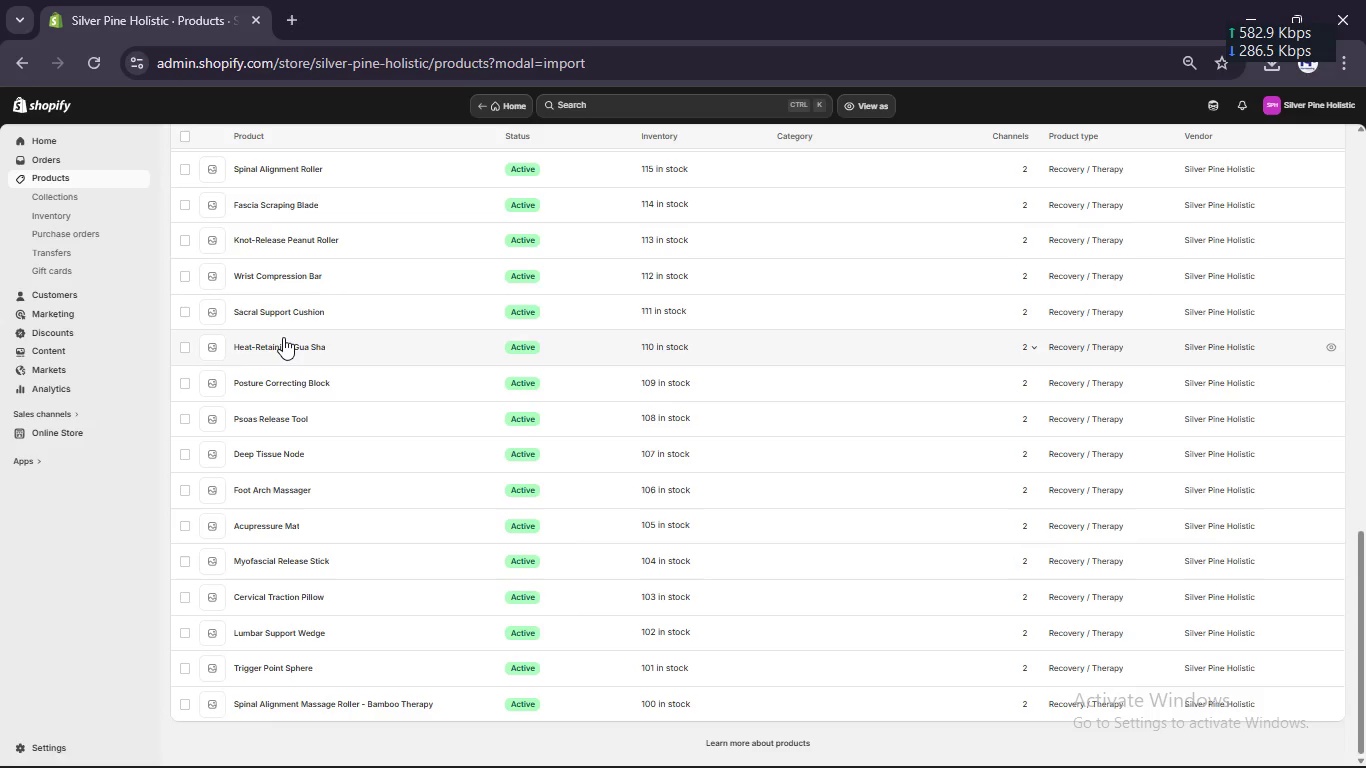 
scroll: coordinate [281, 337], scroll_direction: up, amount: 25.0
 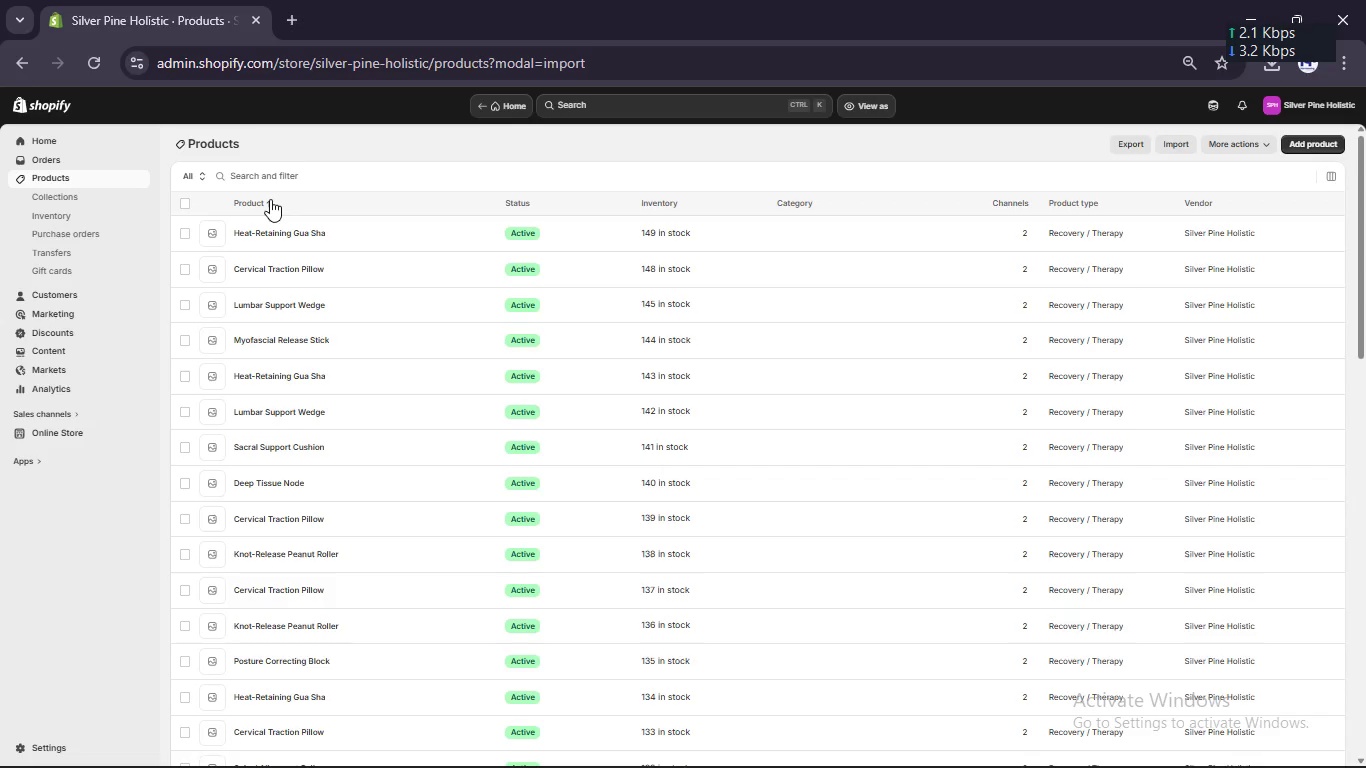 
wait(42.24)
 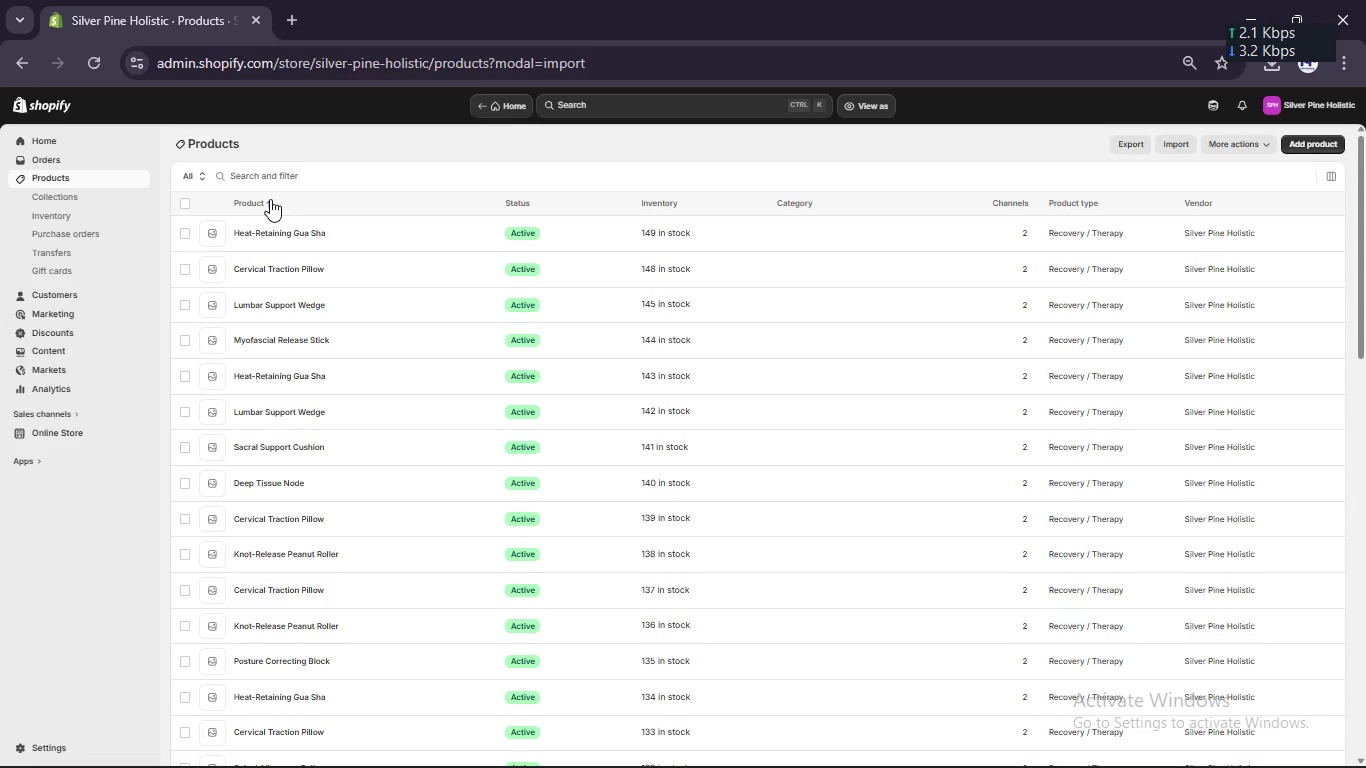 
scroll: coordinate [272, 325], scroll_direction: down, amount: 13.0
 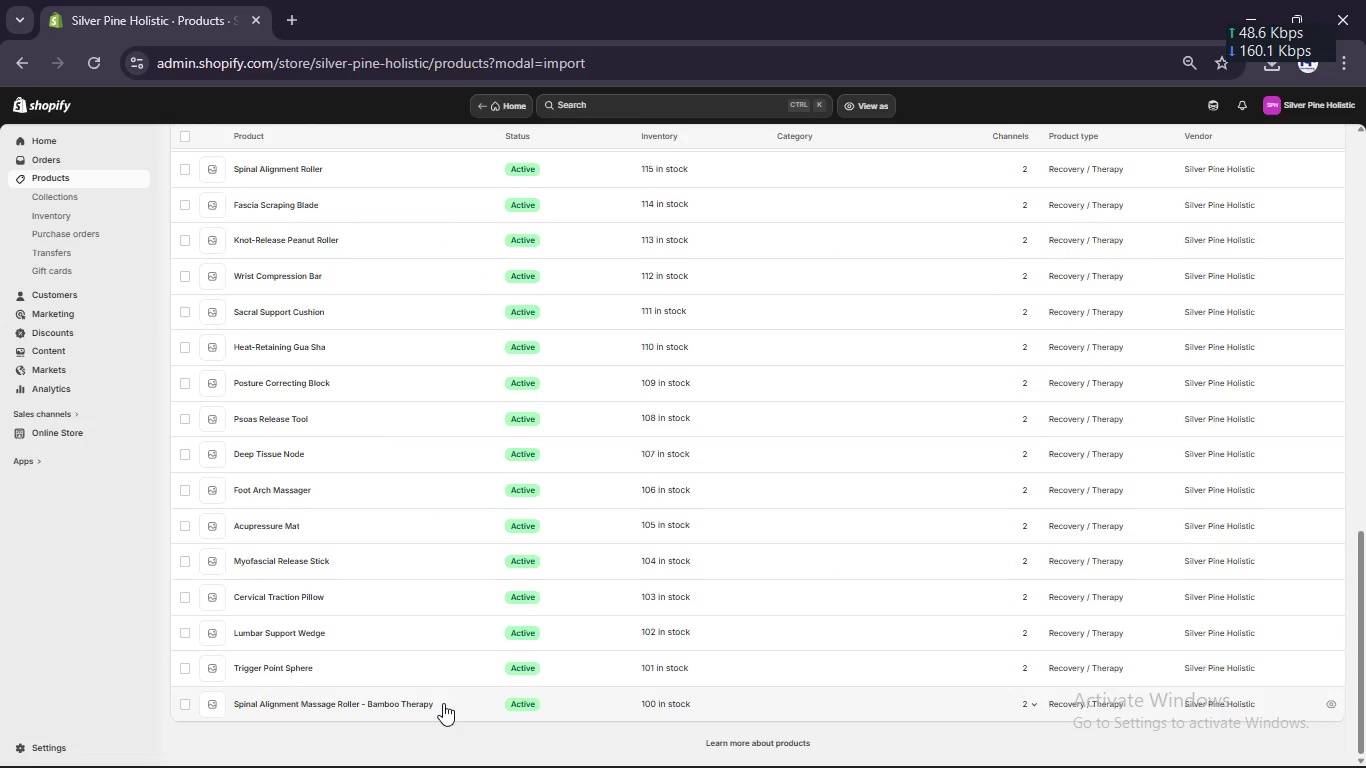 
left_click([443, 703])
 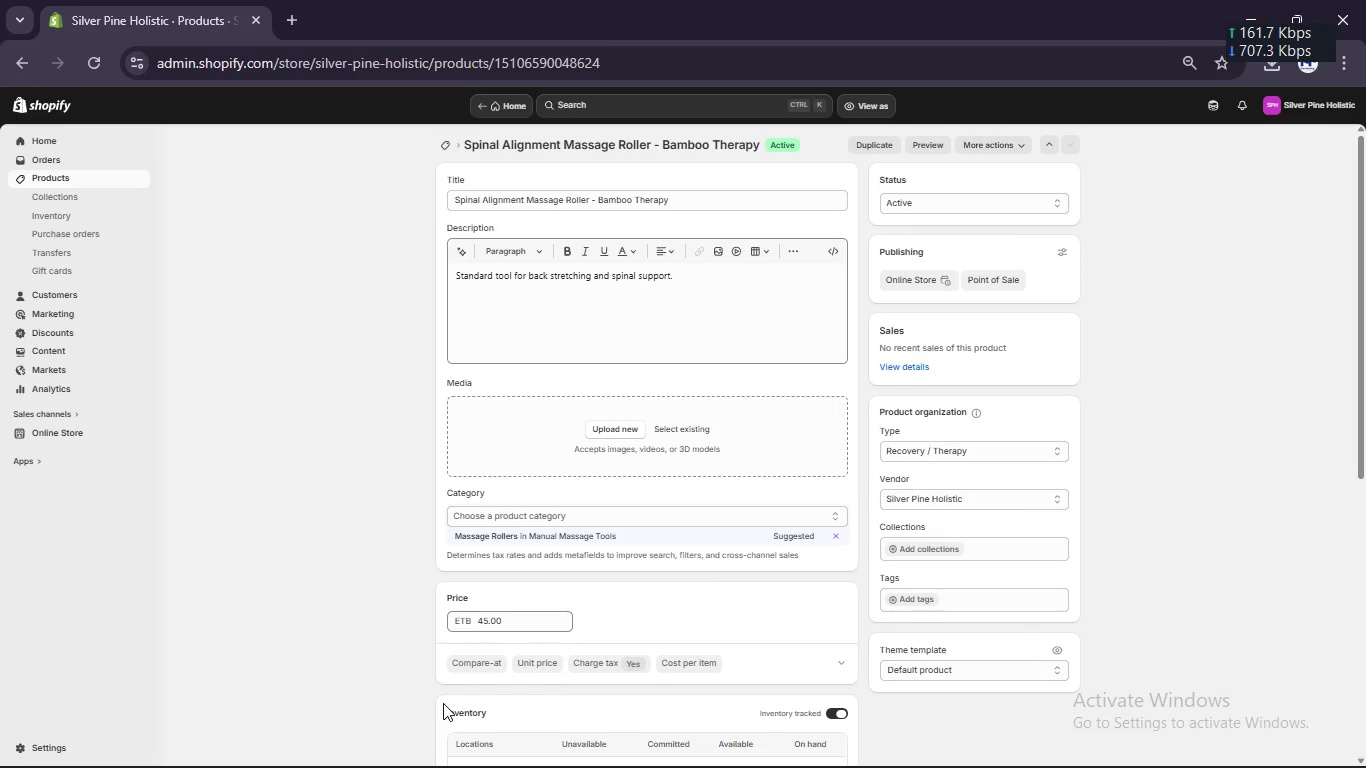 
left_click([487, 532])
 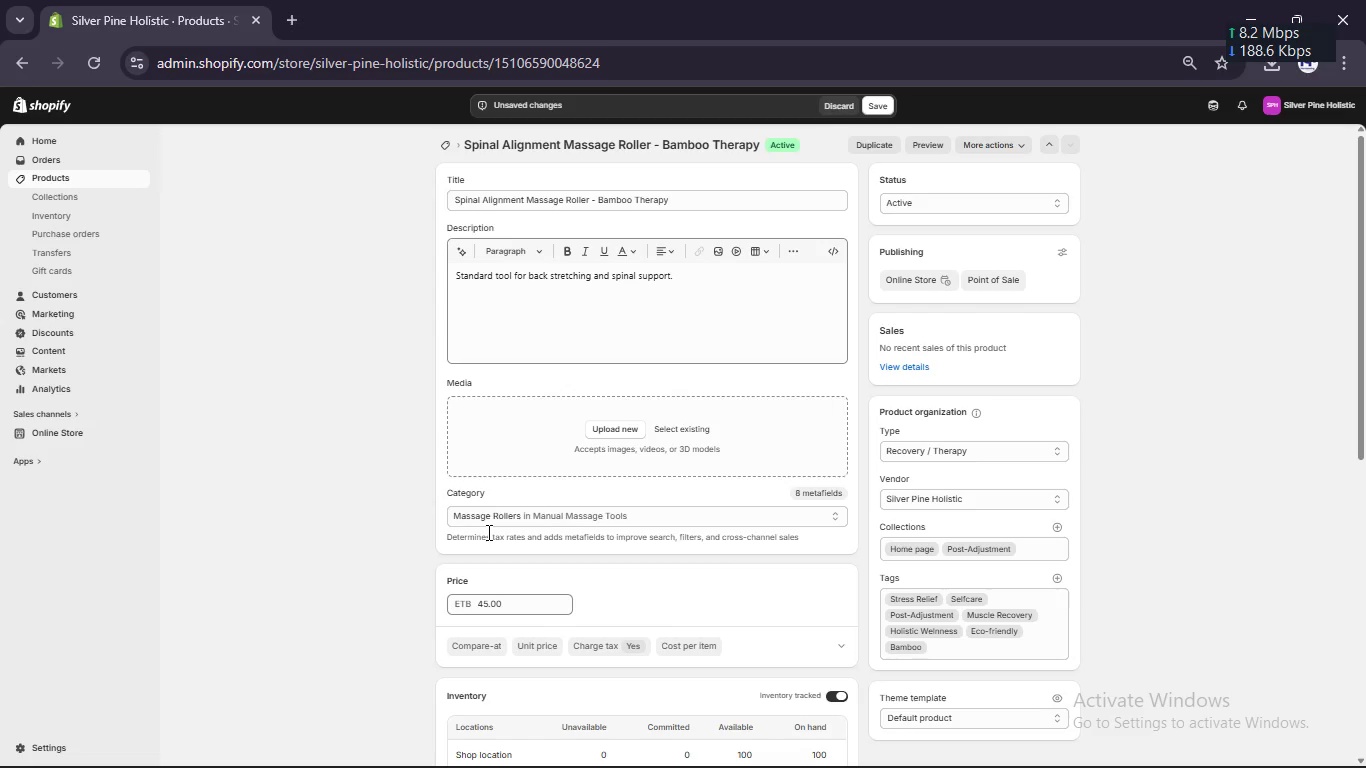 
wait(5.3)
 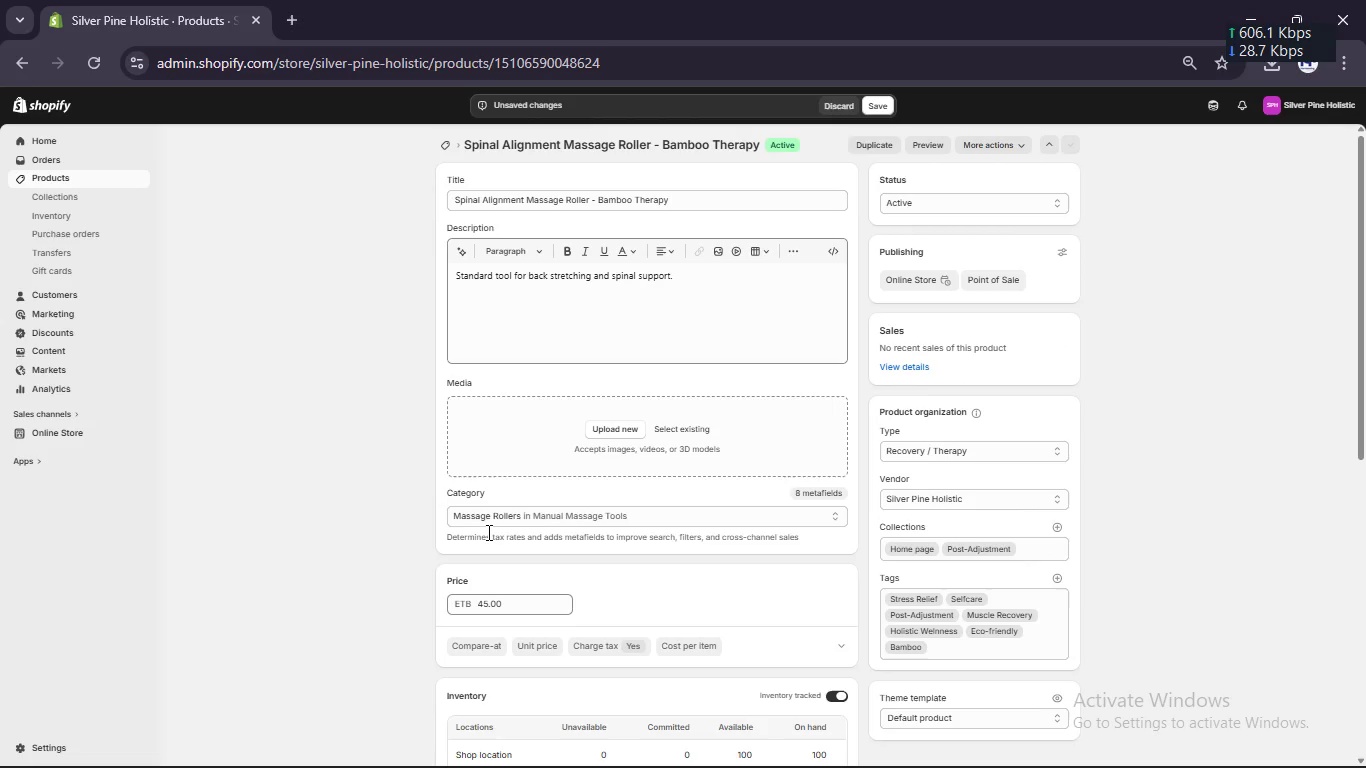 
scroll: coordinate [537, 453], scroll_direction: down, amount: 6.0
 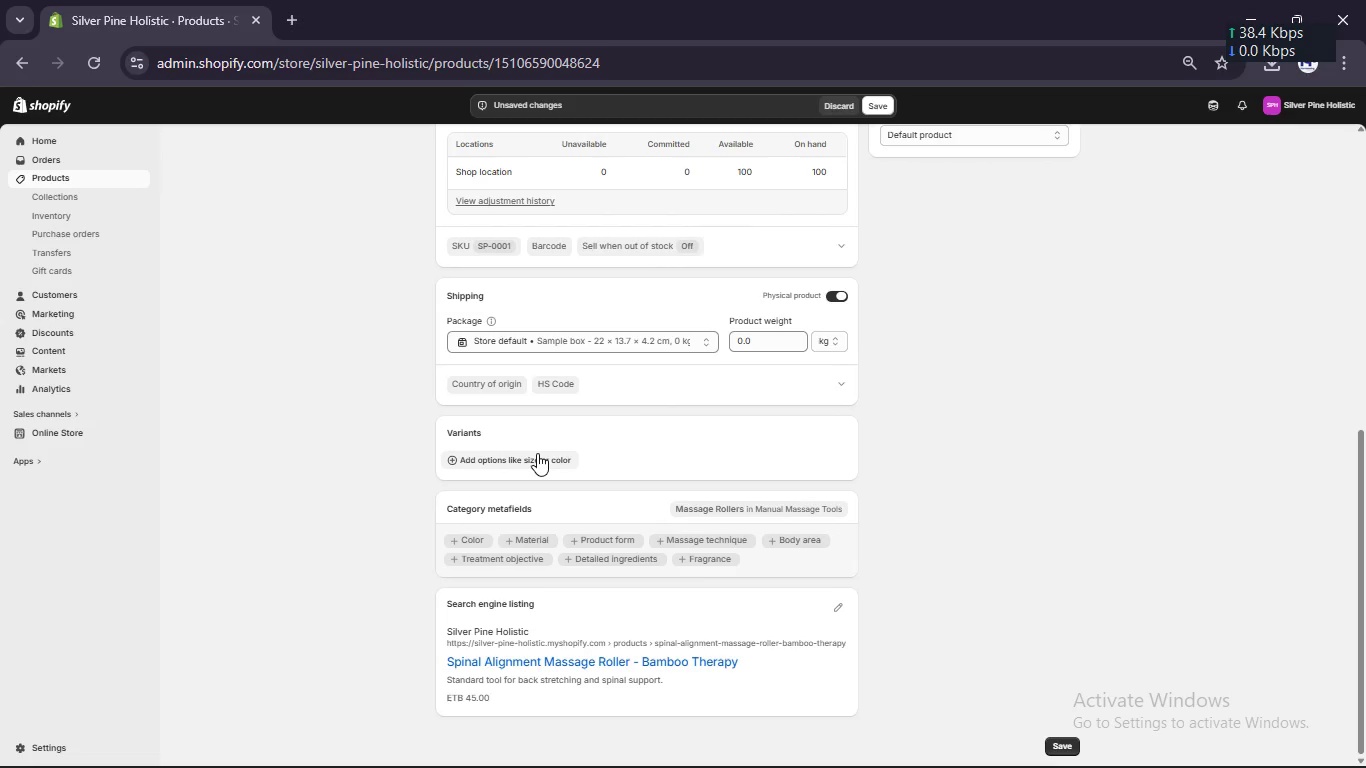 
scroll: coordinate [537, 453], scroll_direction: up, amount: 17.0
 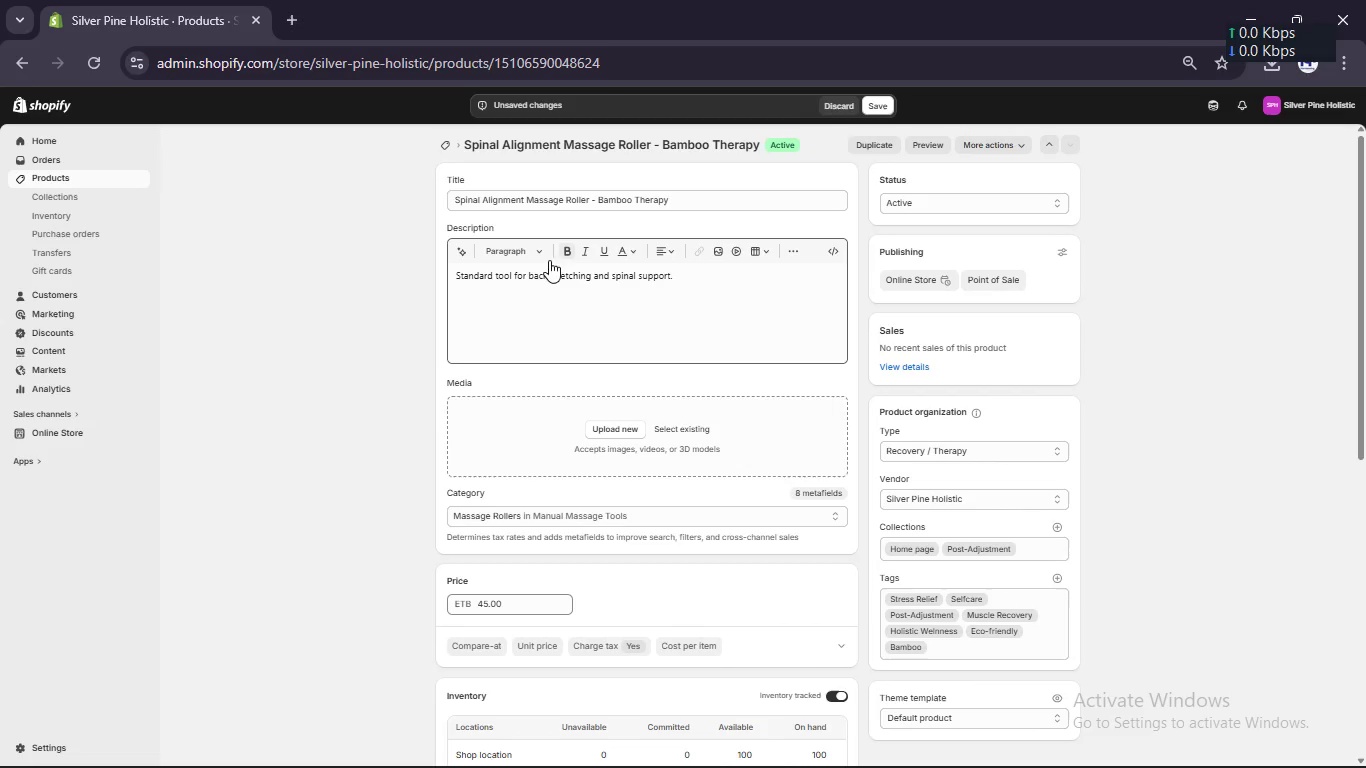 
left_click([528, 283])
 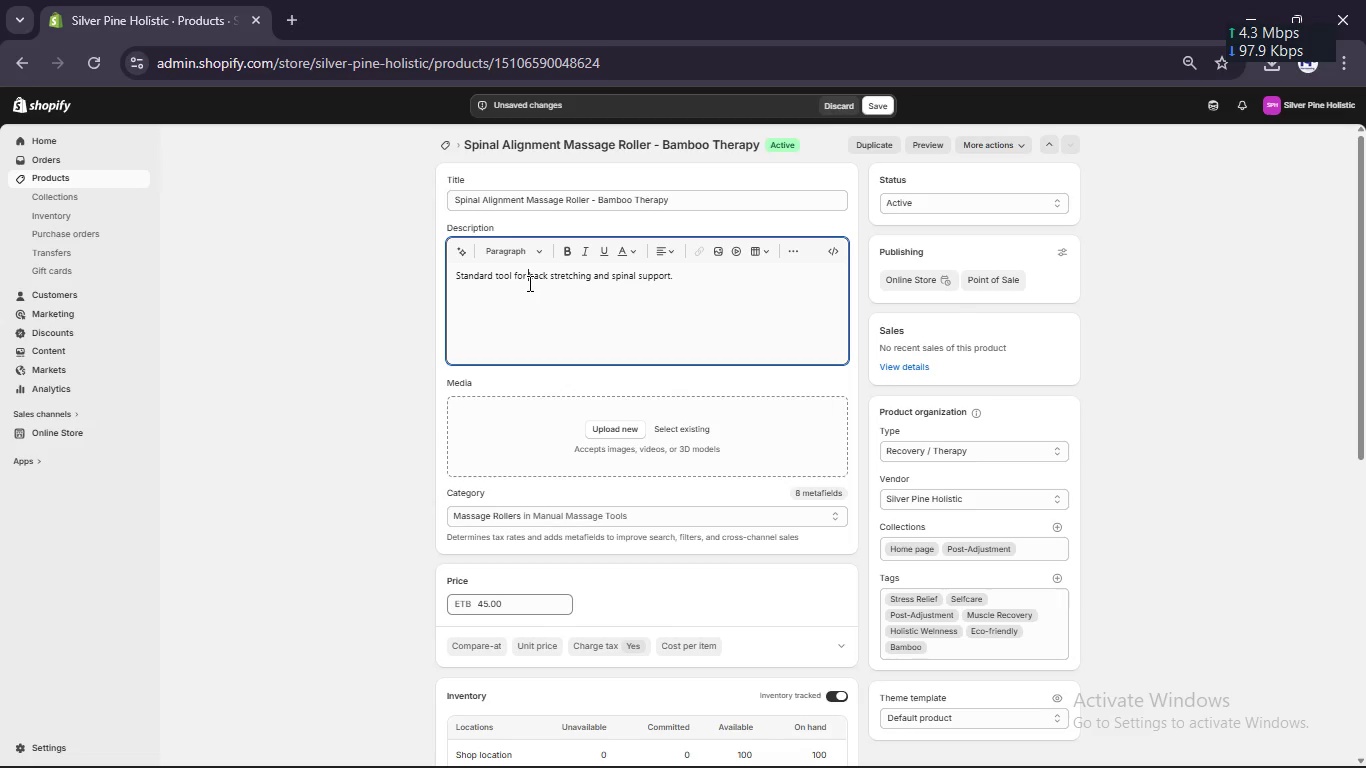 
wait(6.72)
 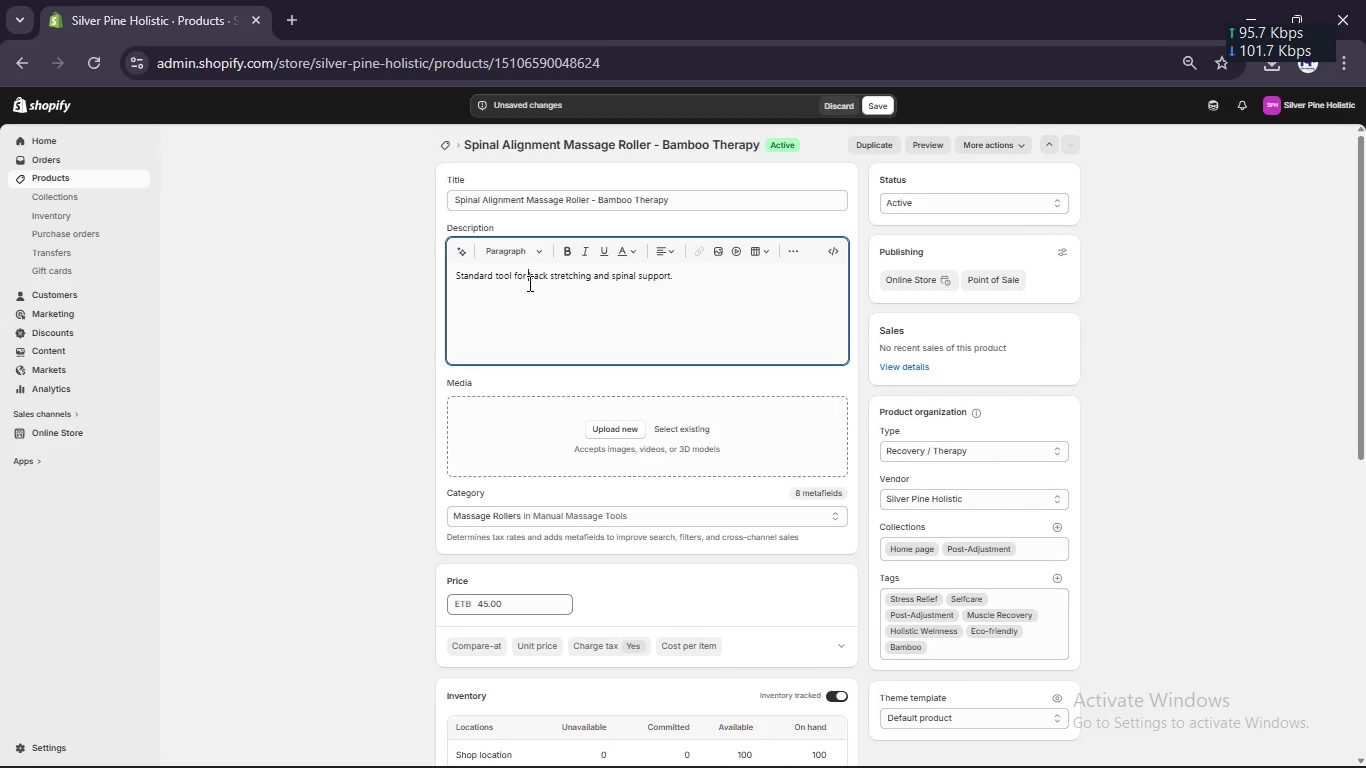 
key(Control+A)
 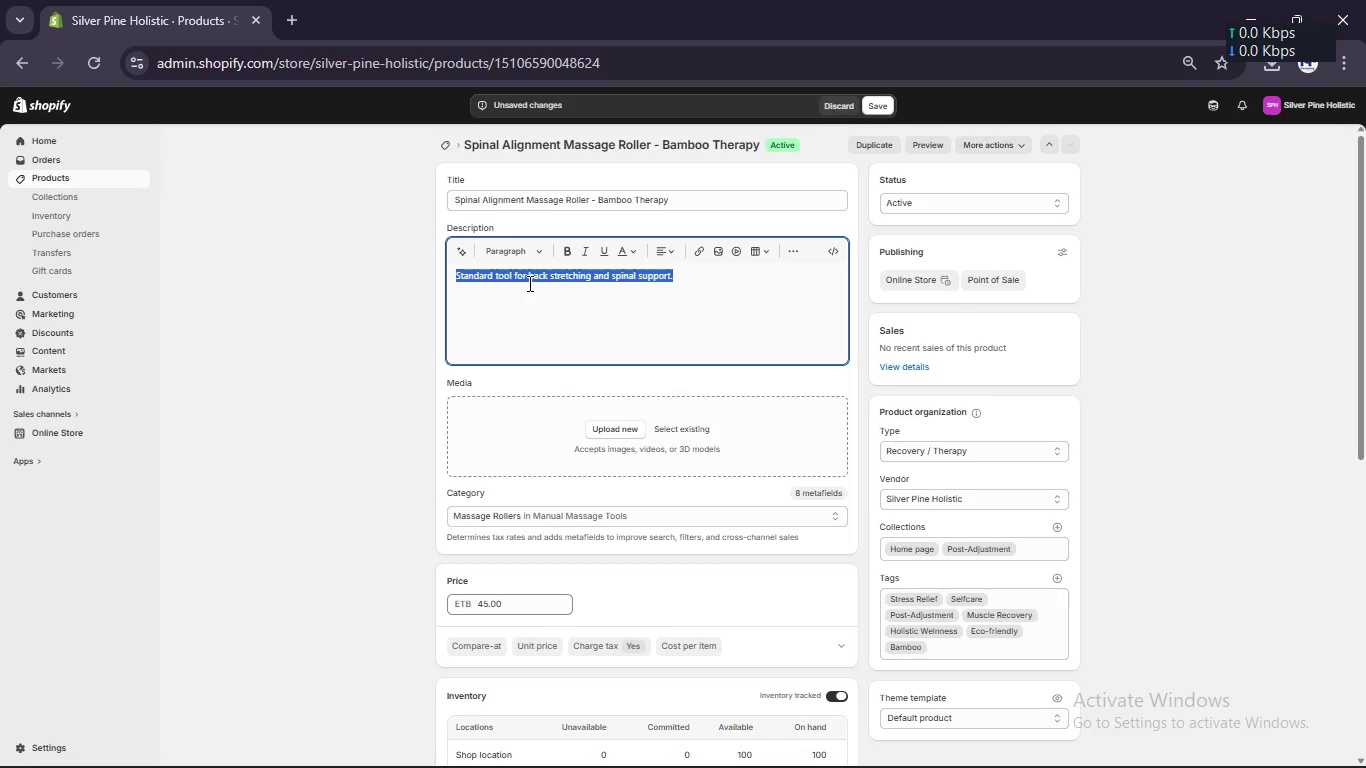 
type(Designed to support daily recovery and mindfulwelllness routines, this ergonomic therapy tool heps relieve tes)
key(Backspace)
type(nsion, imr)
key(Backspace)
type(proe)
 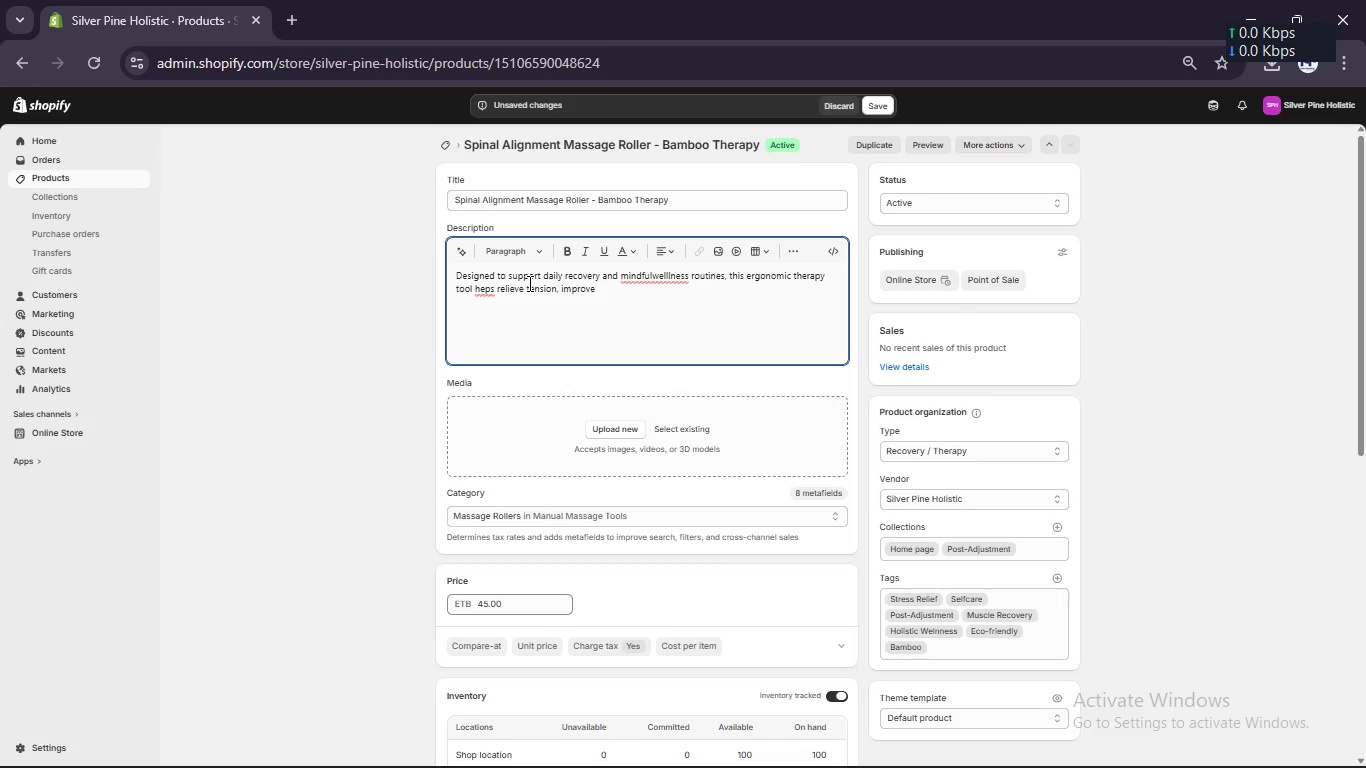 
hold_key(key=V, duration=0.34)
 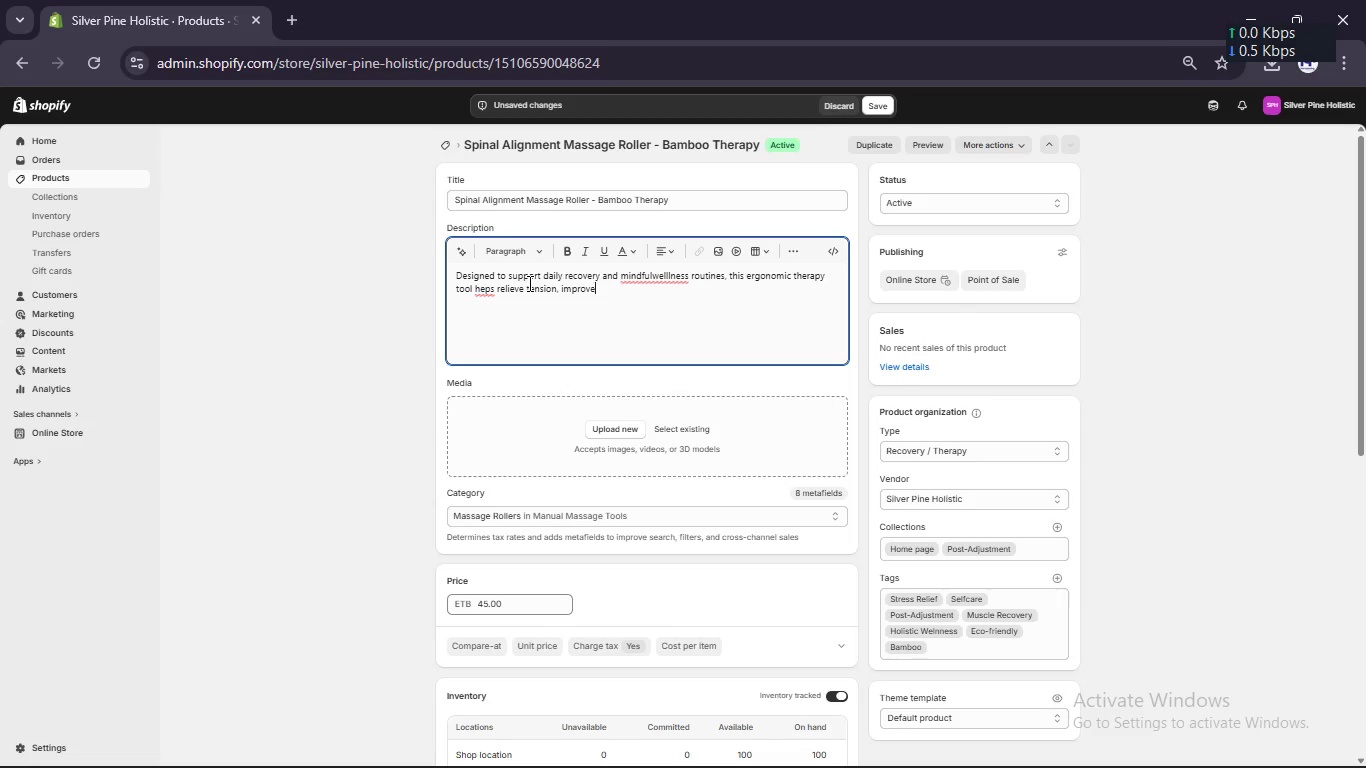 
type( cic)
key(Backspace)
type(rculation, and encourage natural muscle relaxation from comfort of home.)
 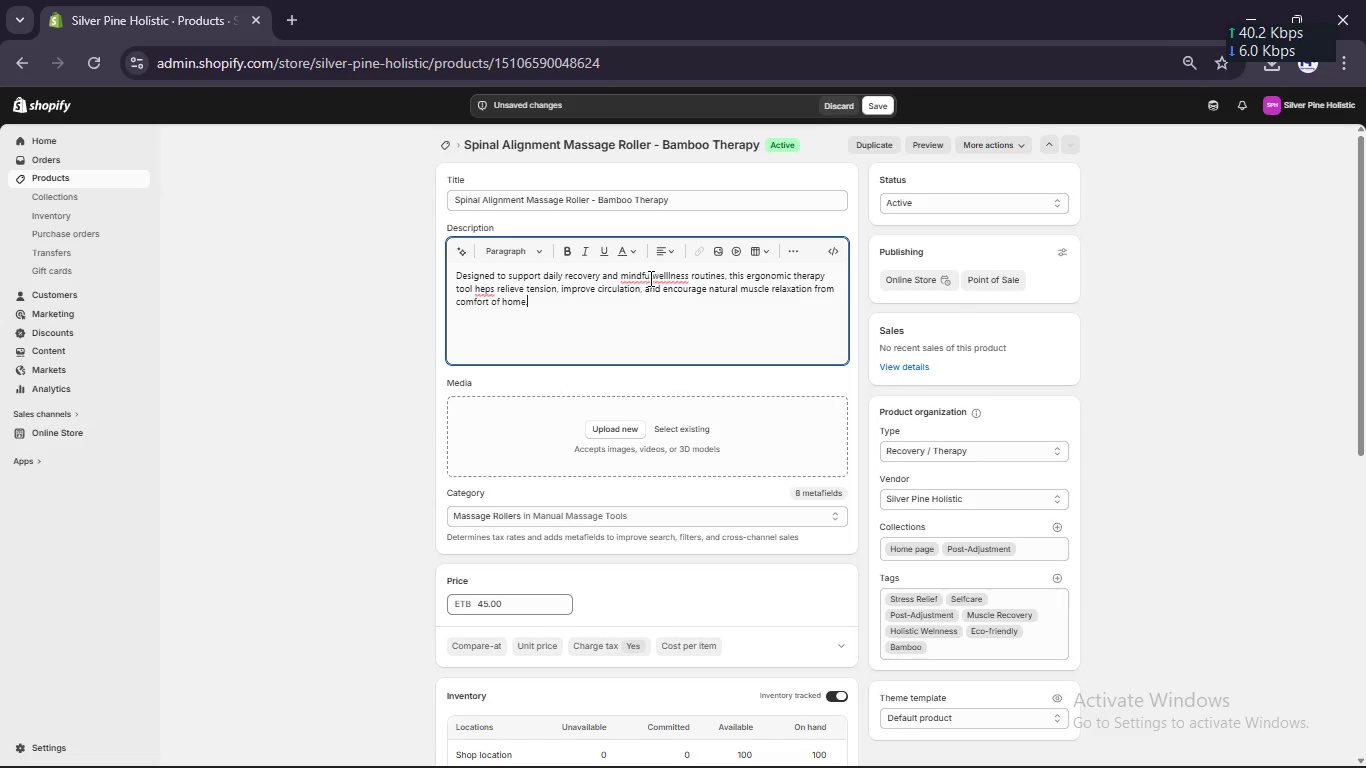 
left_click([655, 278])
 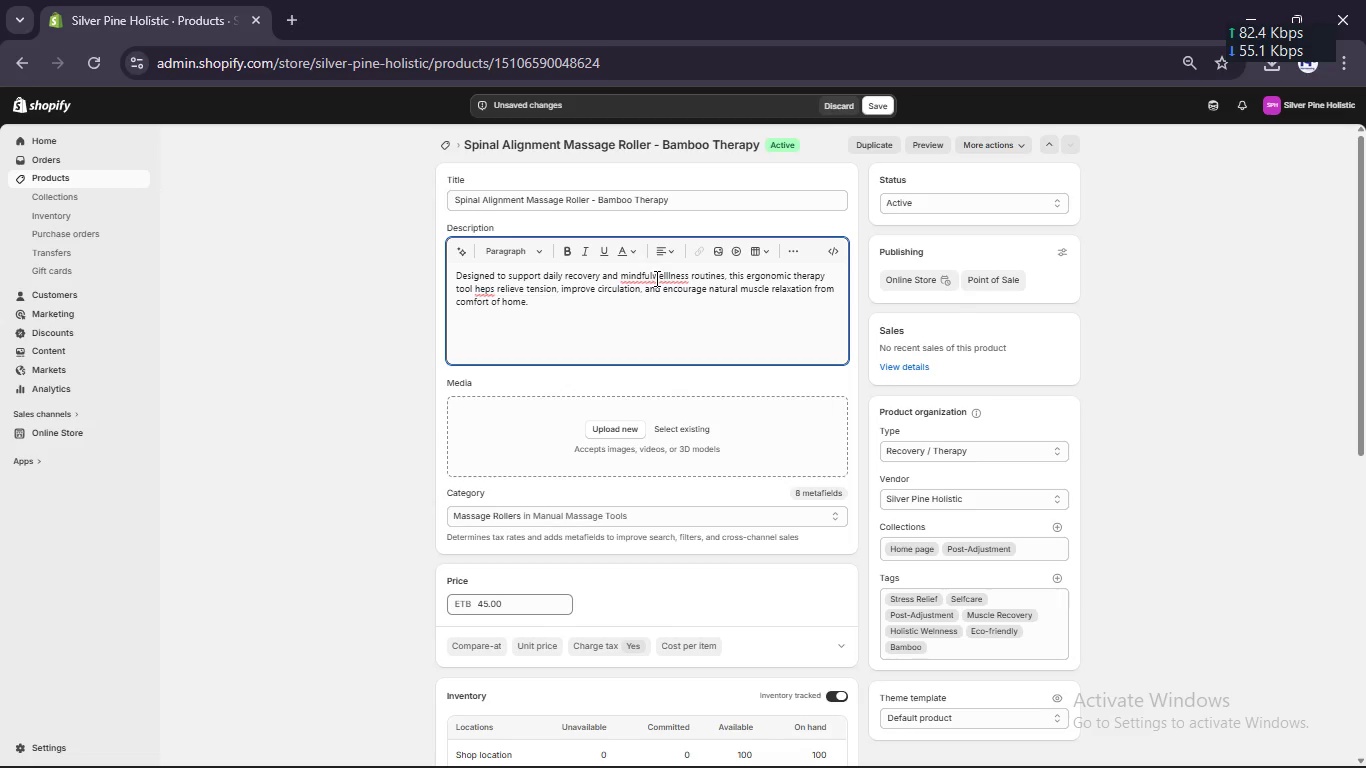 
key(Space)
 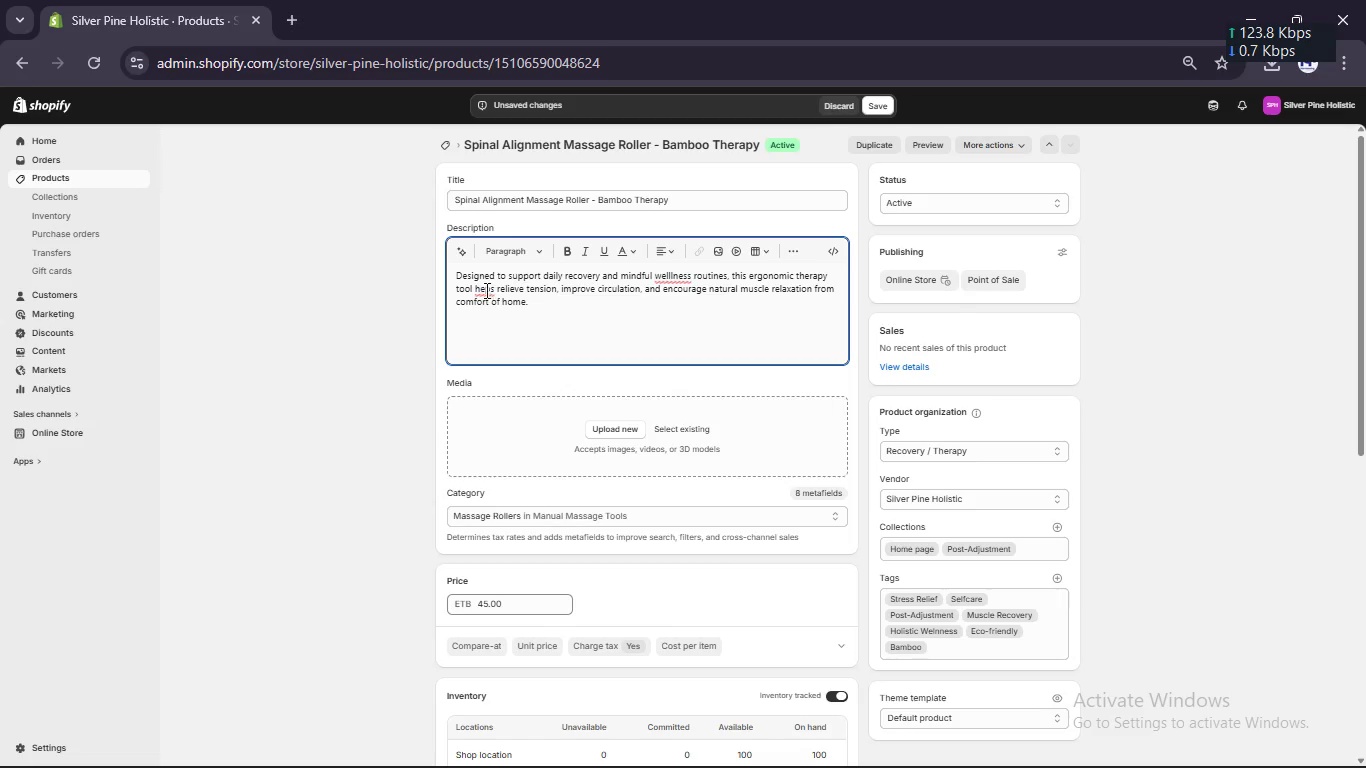 
left_click([482, 290])
 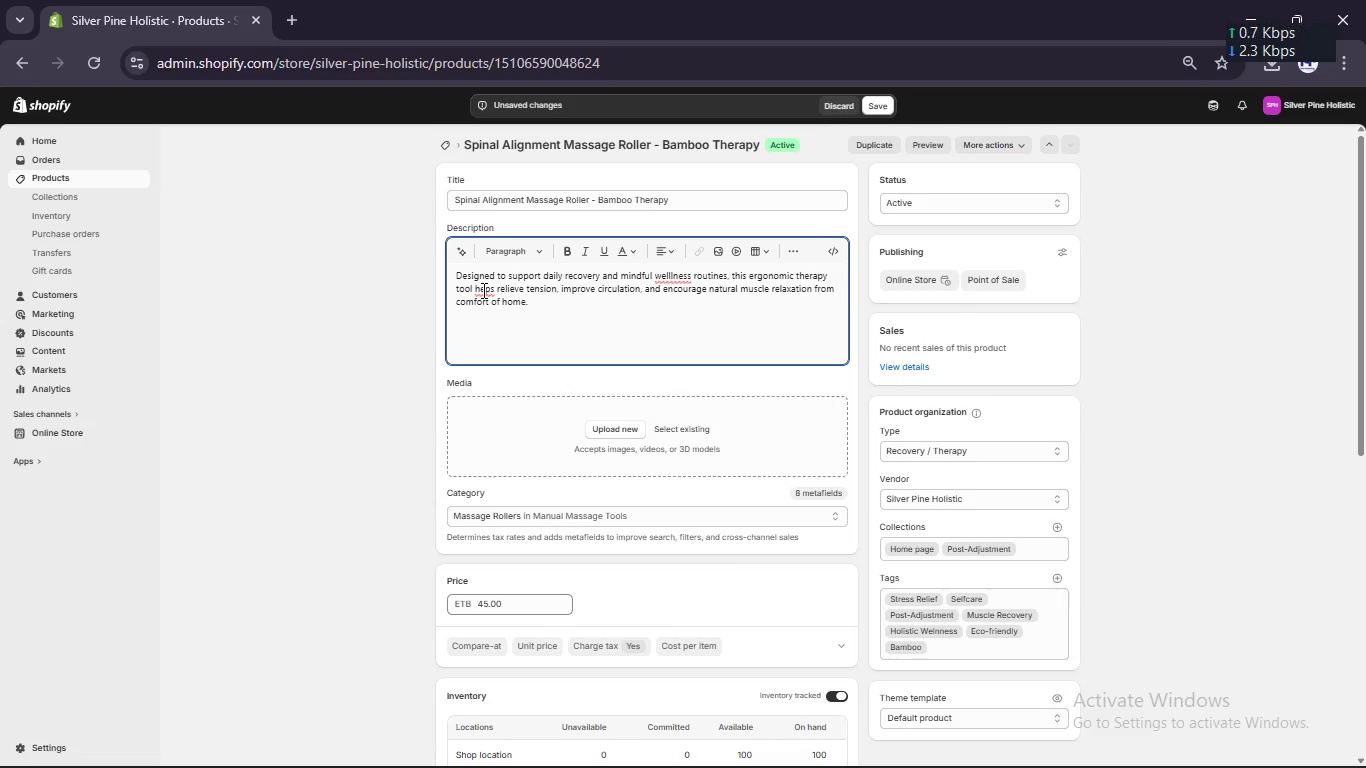 
key(ArrowRight)
 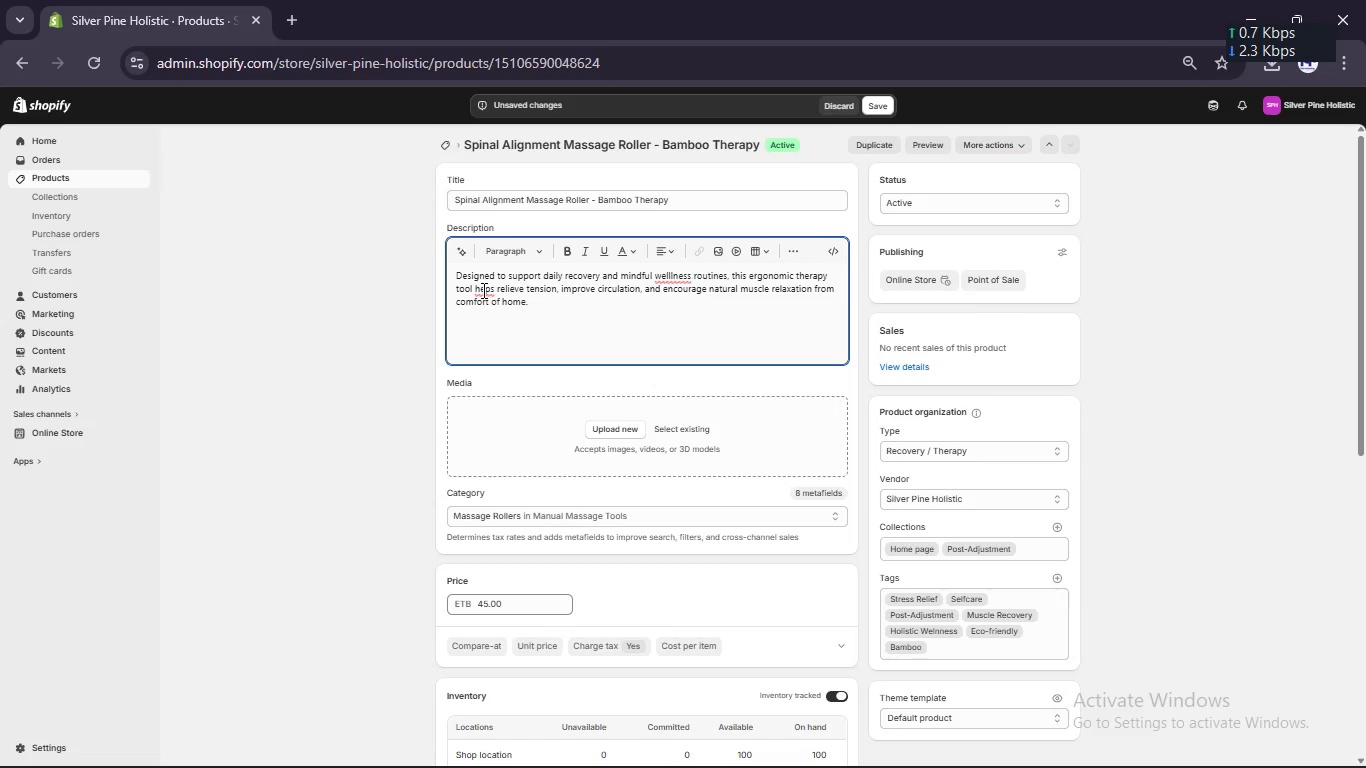 
key(L)
 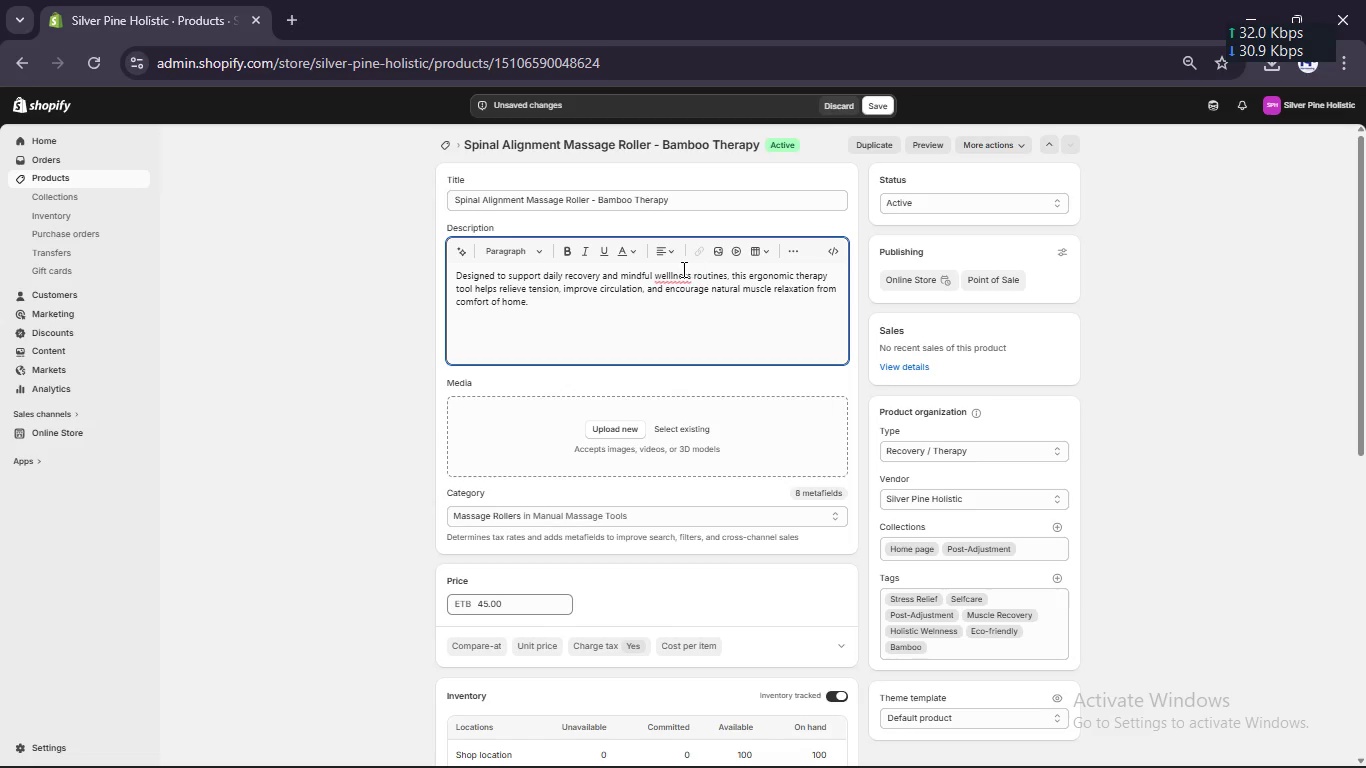 
left_click([670, 272])
 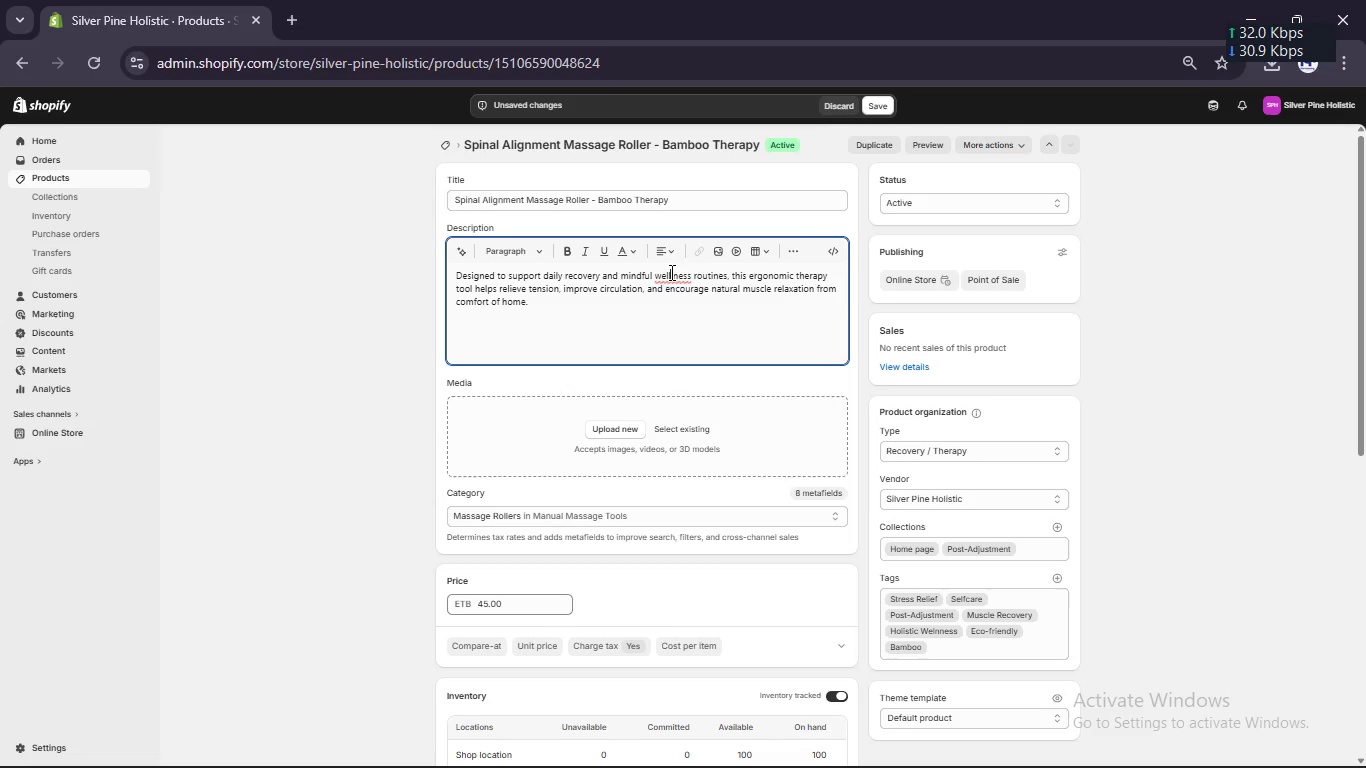 
key(Backspace)
 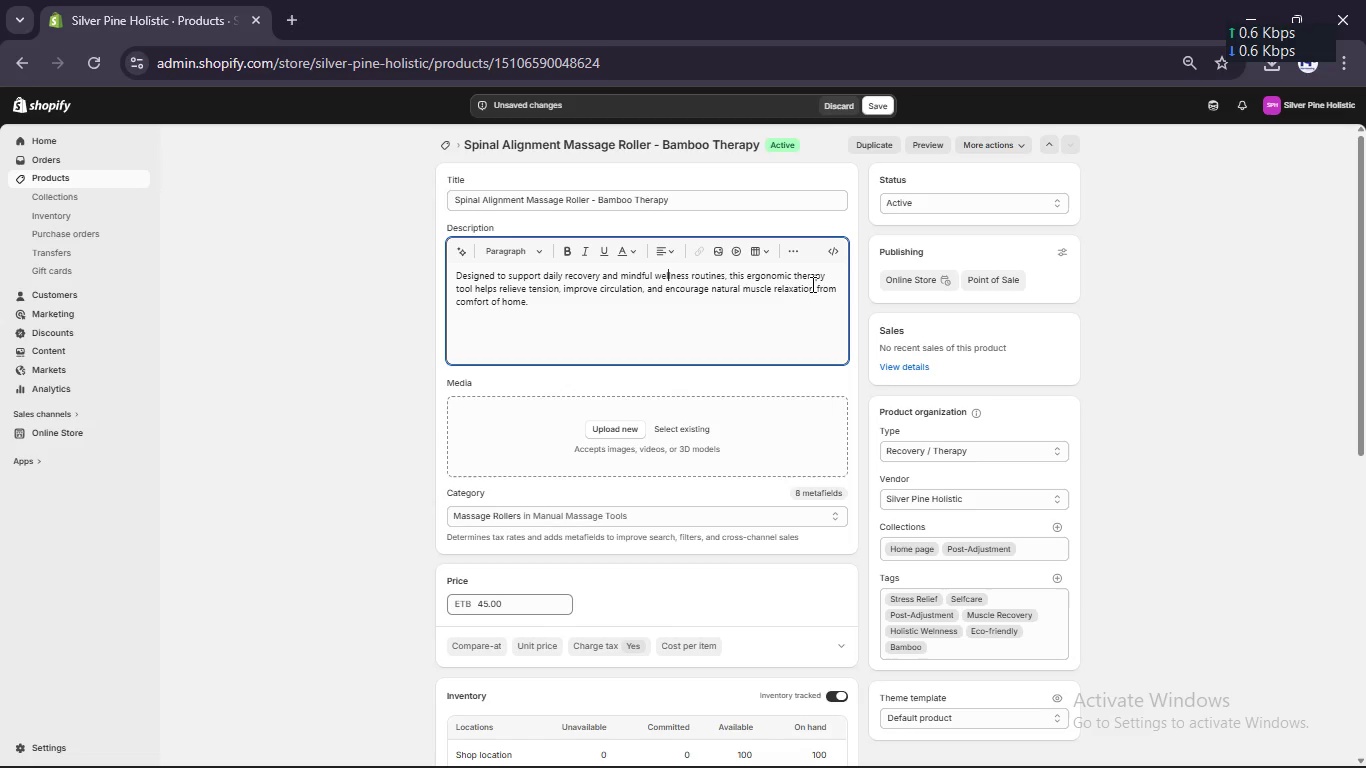 
left_click([837, 291])
 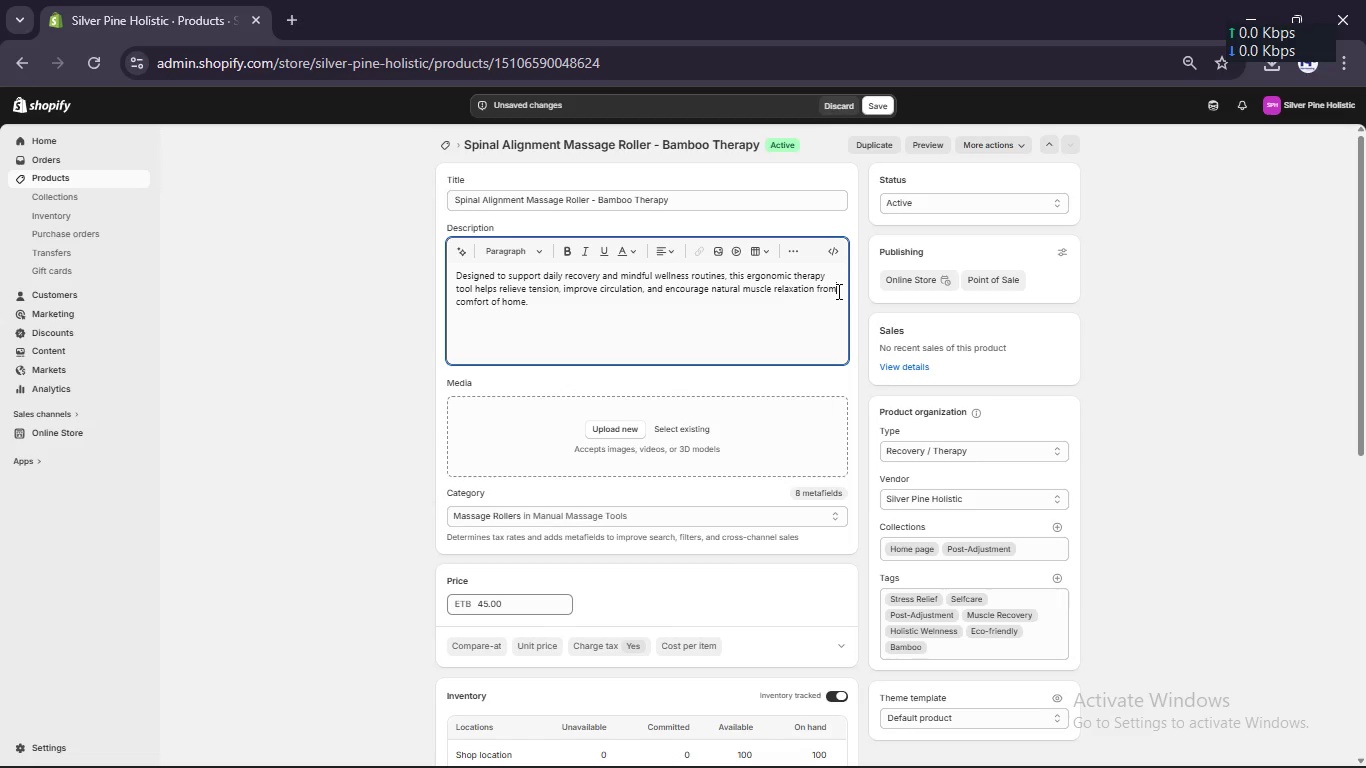 
type( life)
 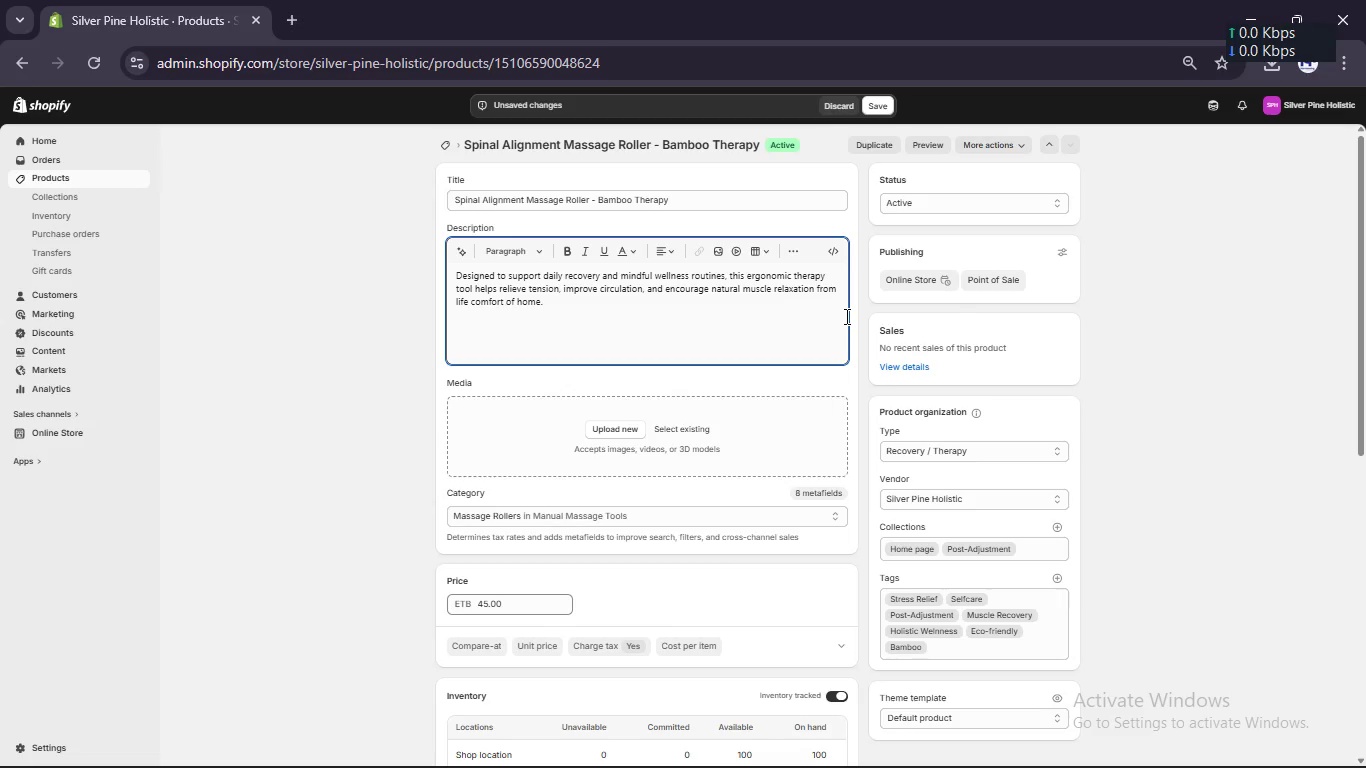 
wait(9.95)
 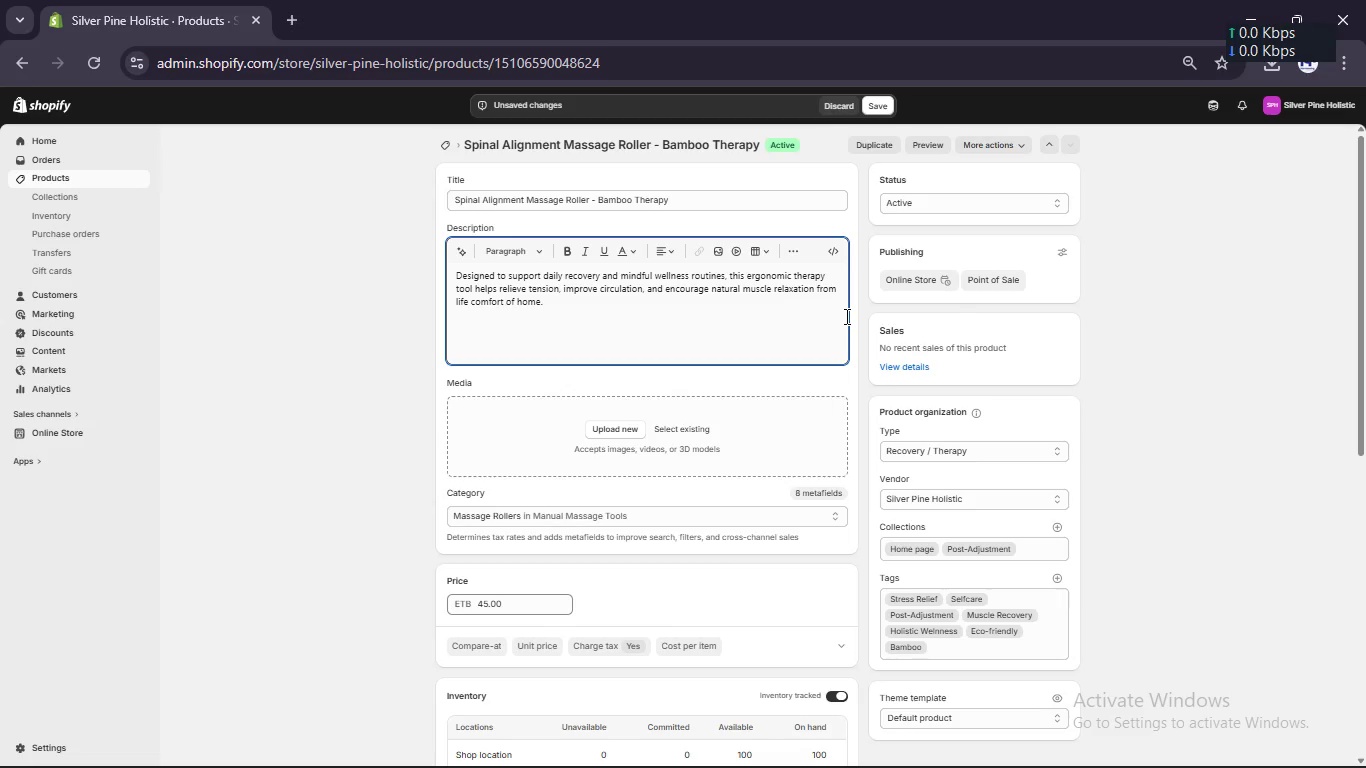 
left_click([716, 338])
 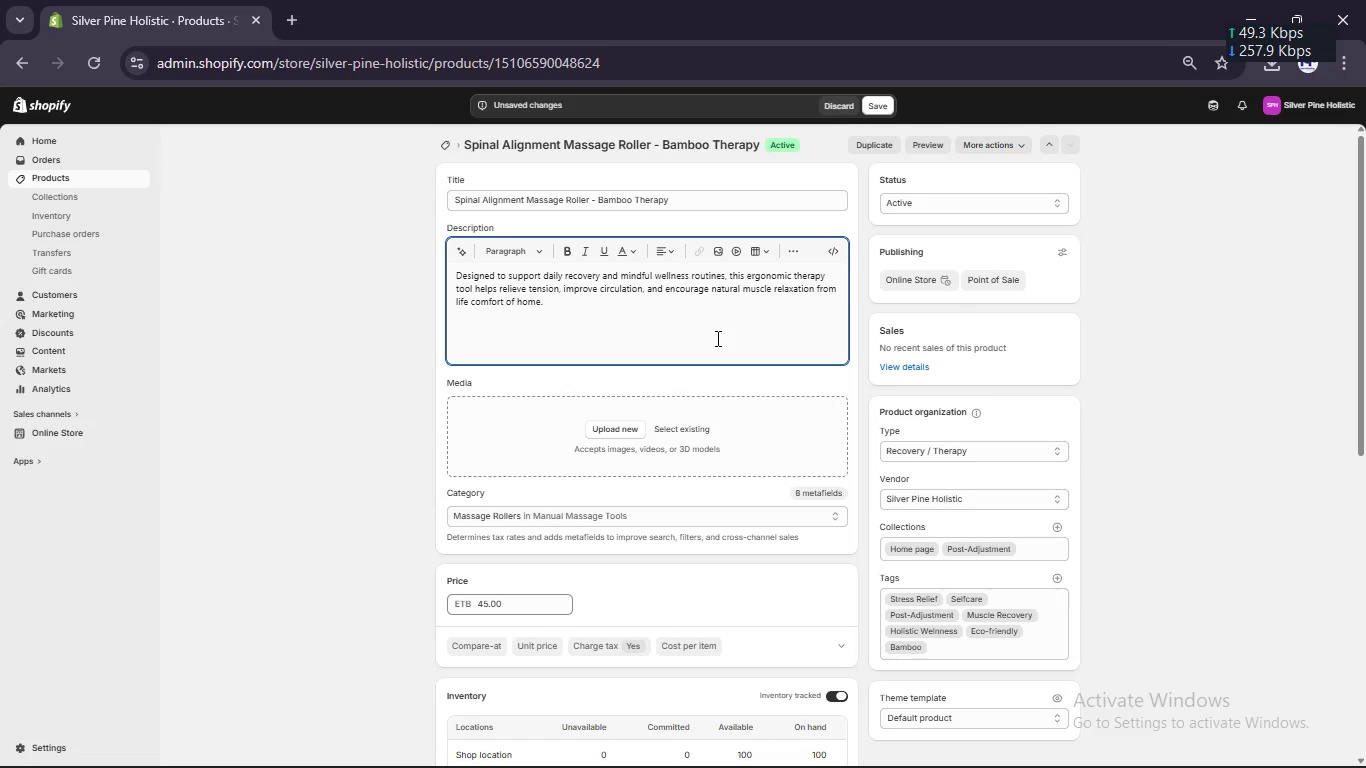 
key(Enter)
 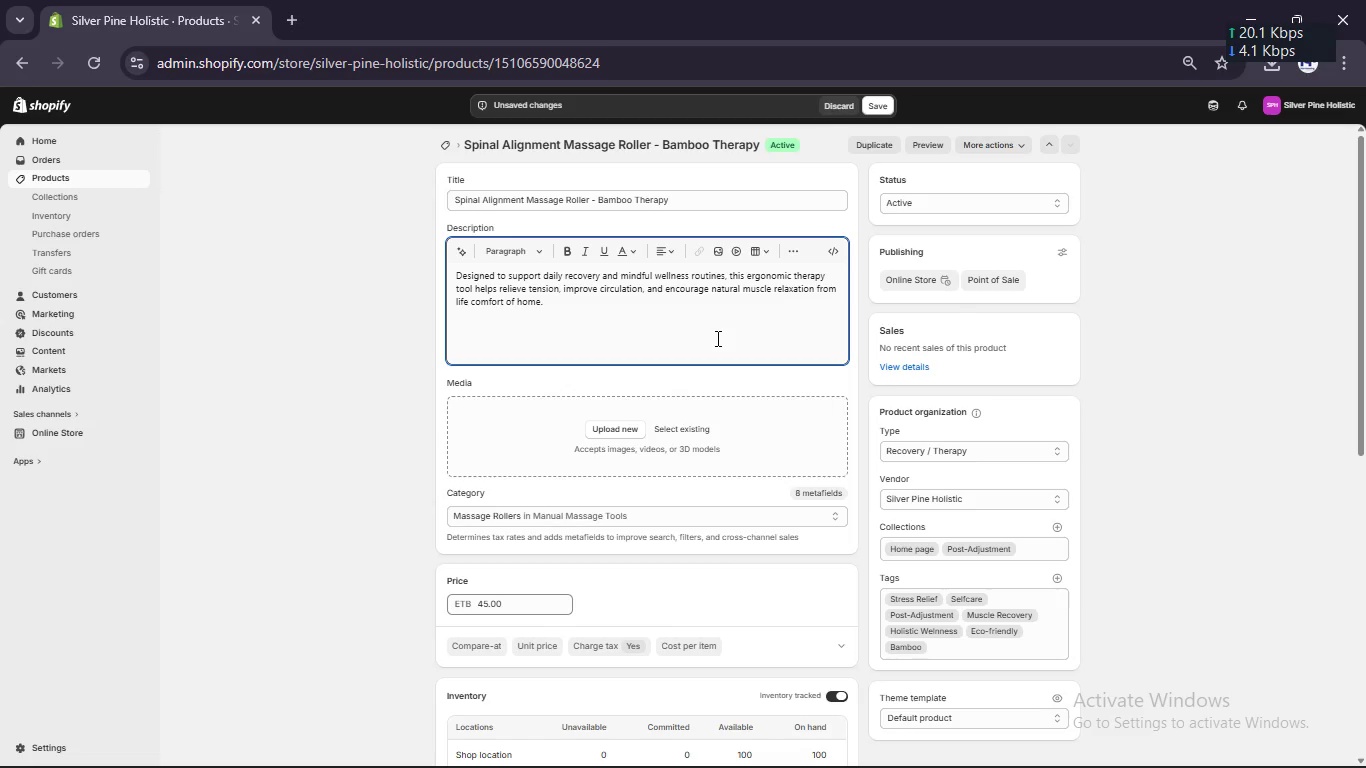 
key(Shift+B)
 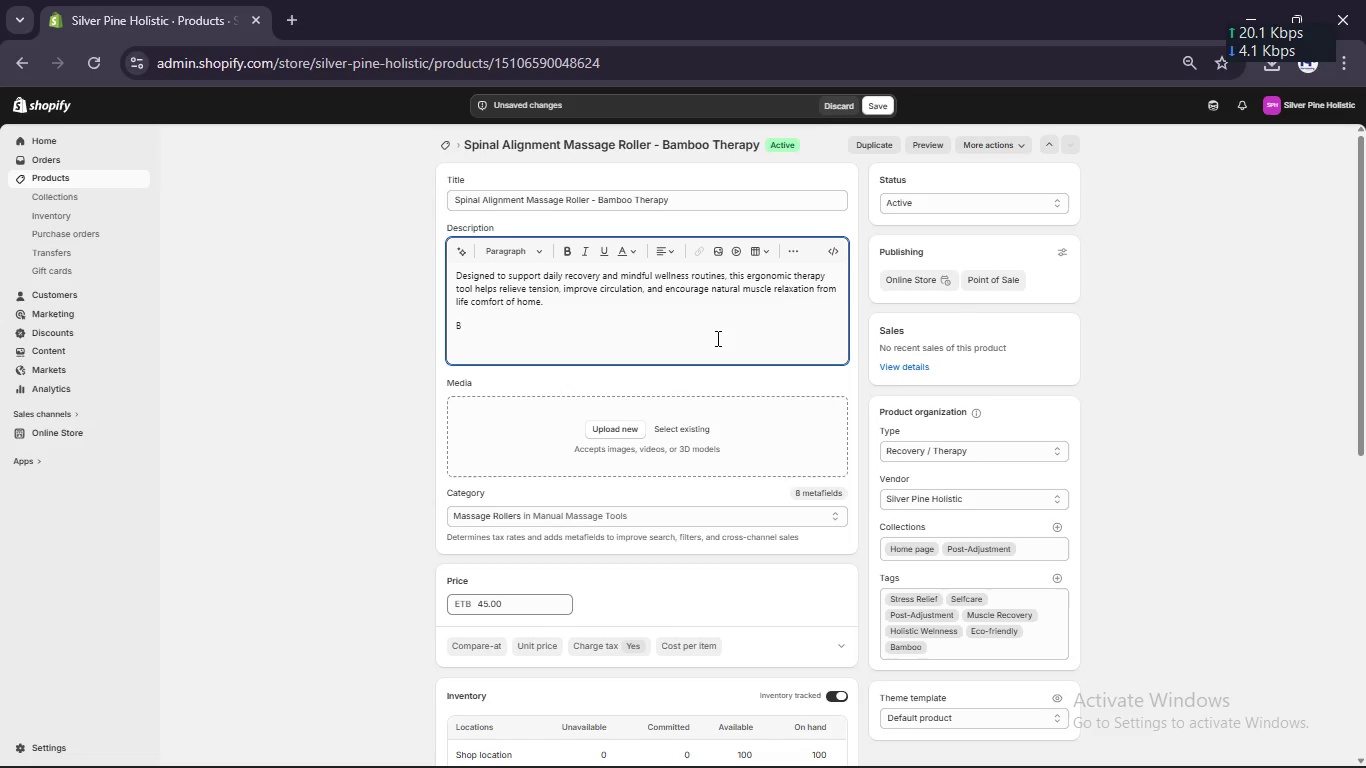 
key(Backspace)
 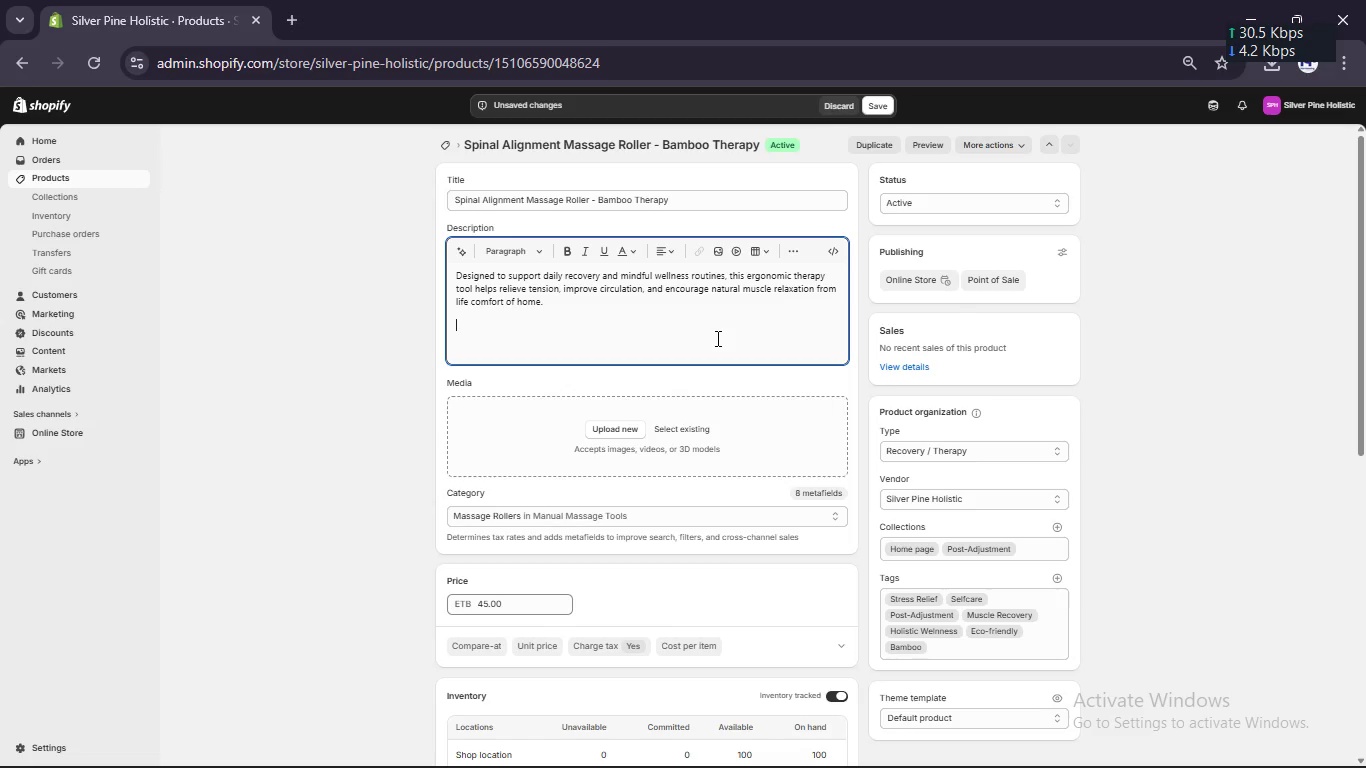 
key(Control+B)
 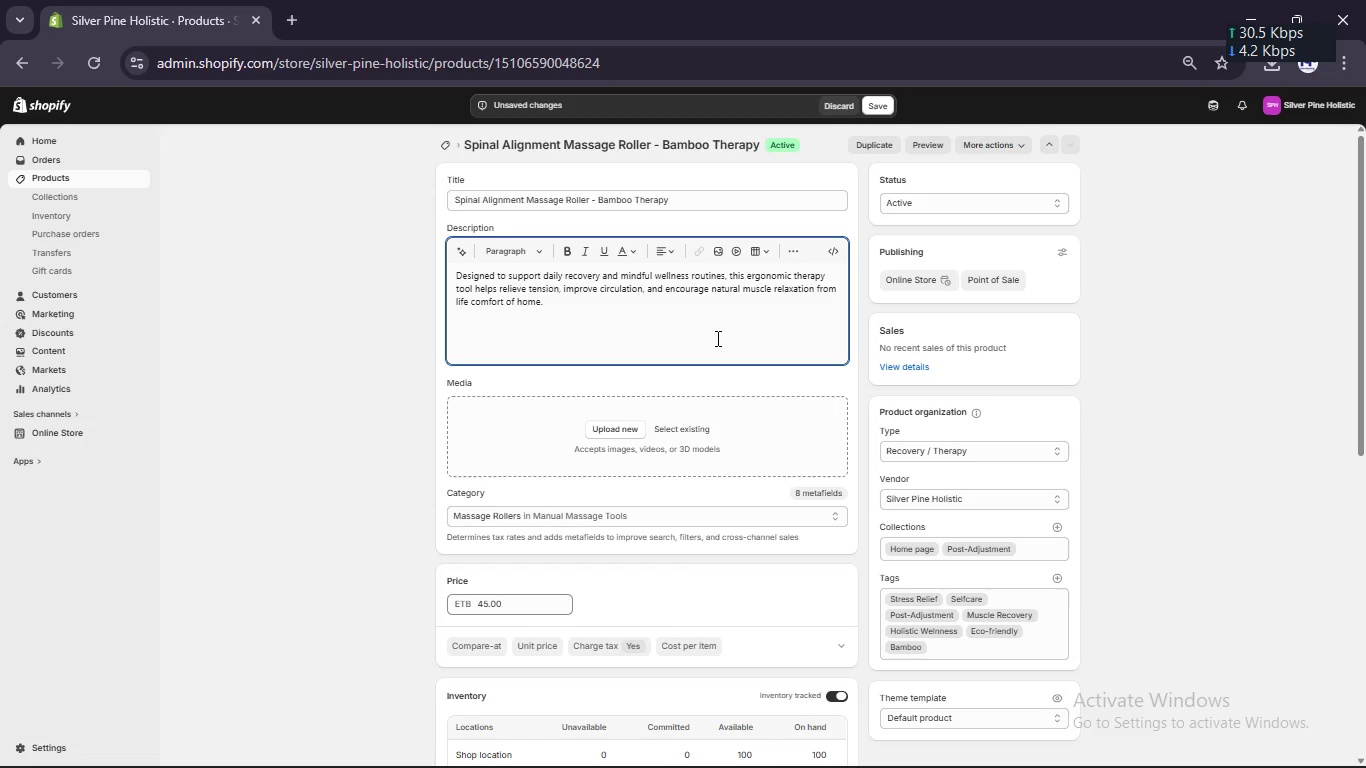 
type(TherPE)
key(Backspace)
key(Backspace)
type(pe)
 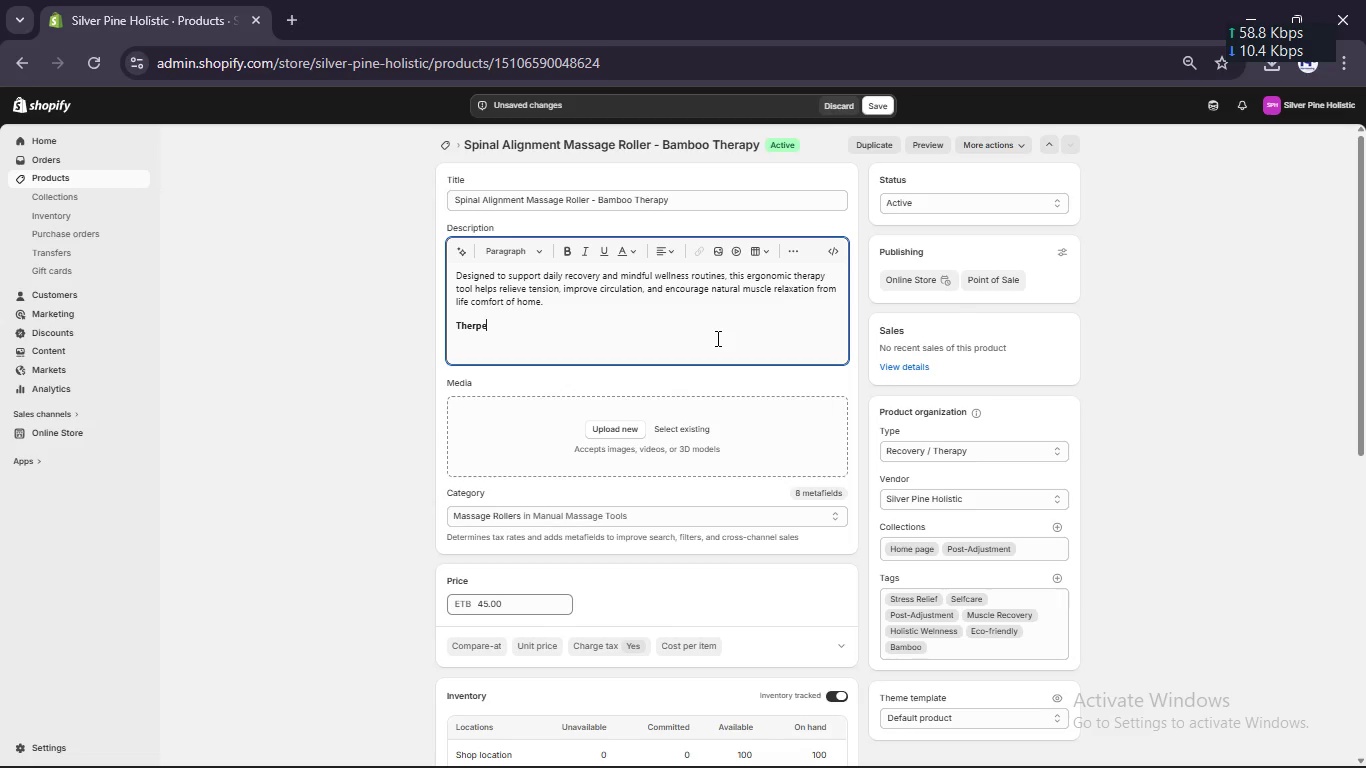 
key(Backspace)
type(apeutic)
 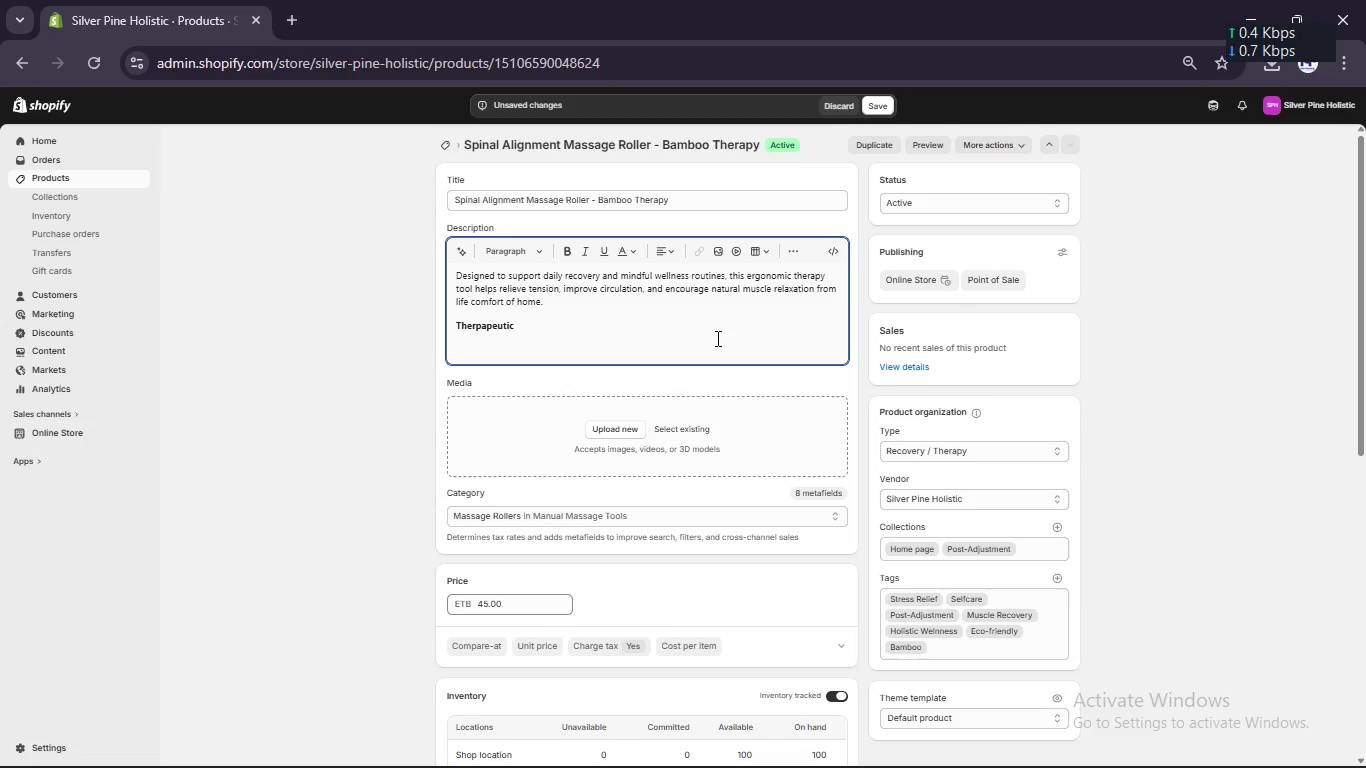 
wait(5.05)
 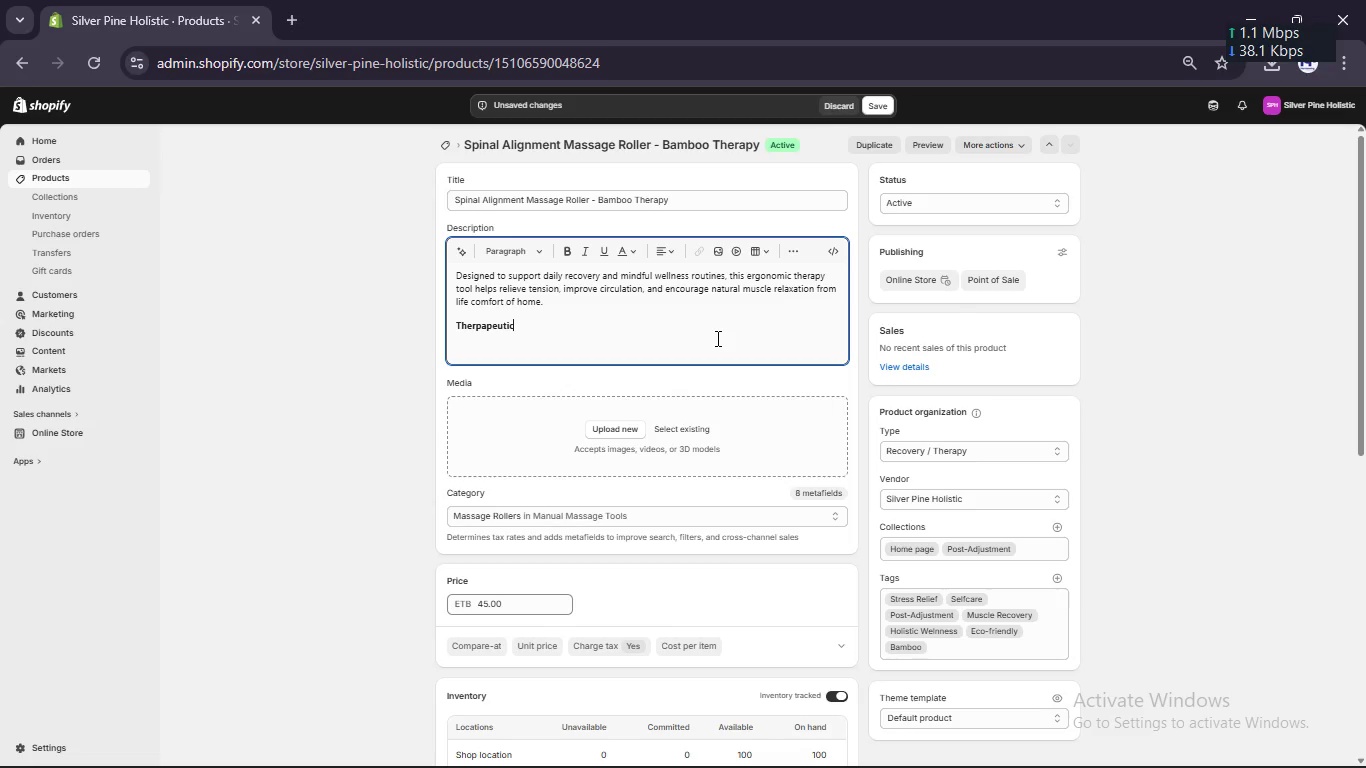 
key(ArrowLeft)
 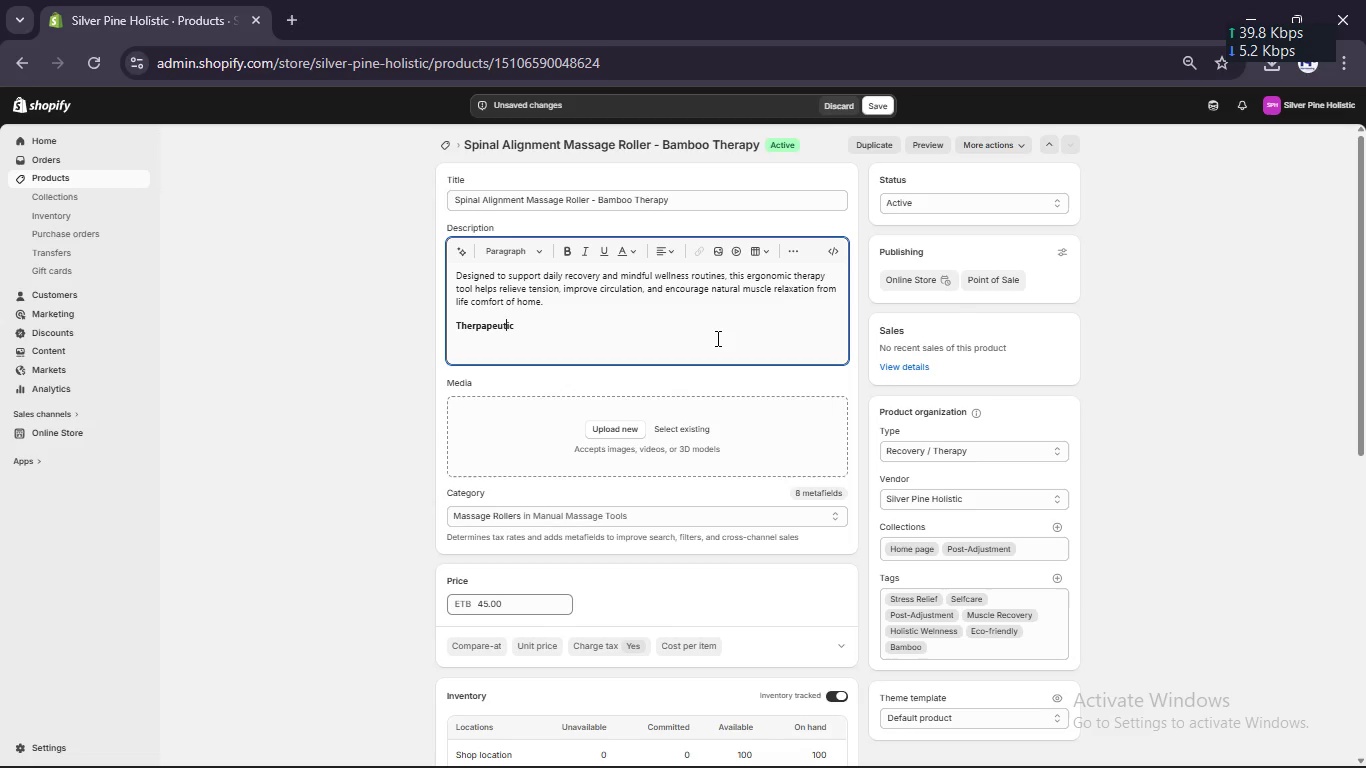 
key(ArrowLeft)
 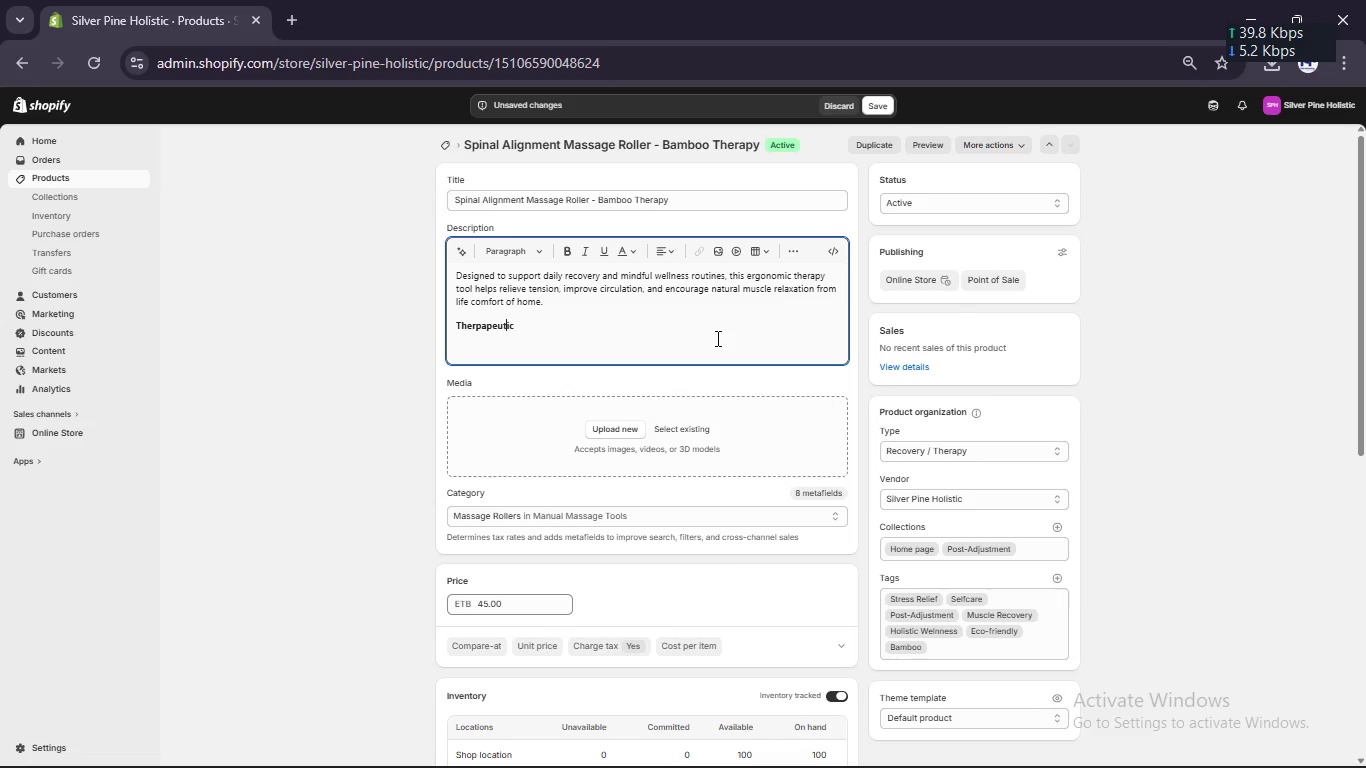 
key(ArrowLeft)
 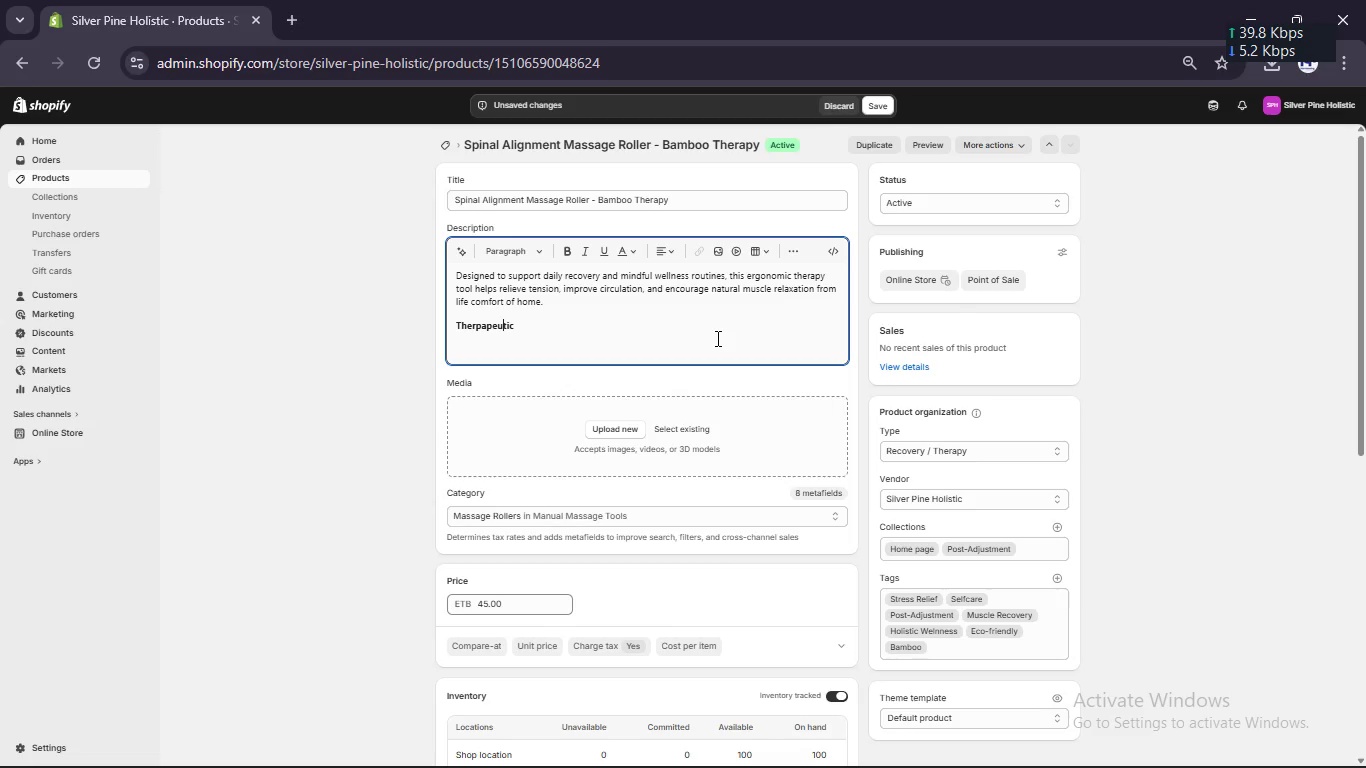 
key(ArrowLeft)
 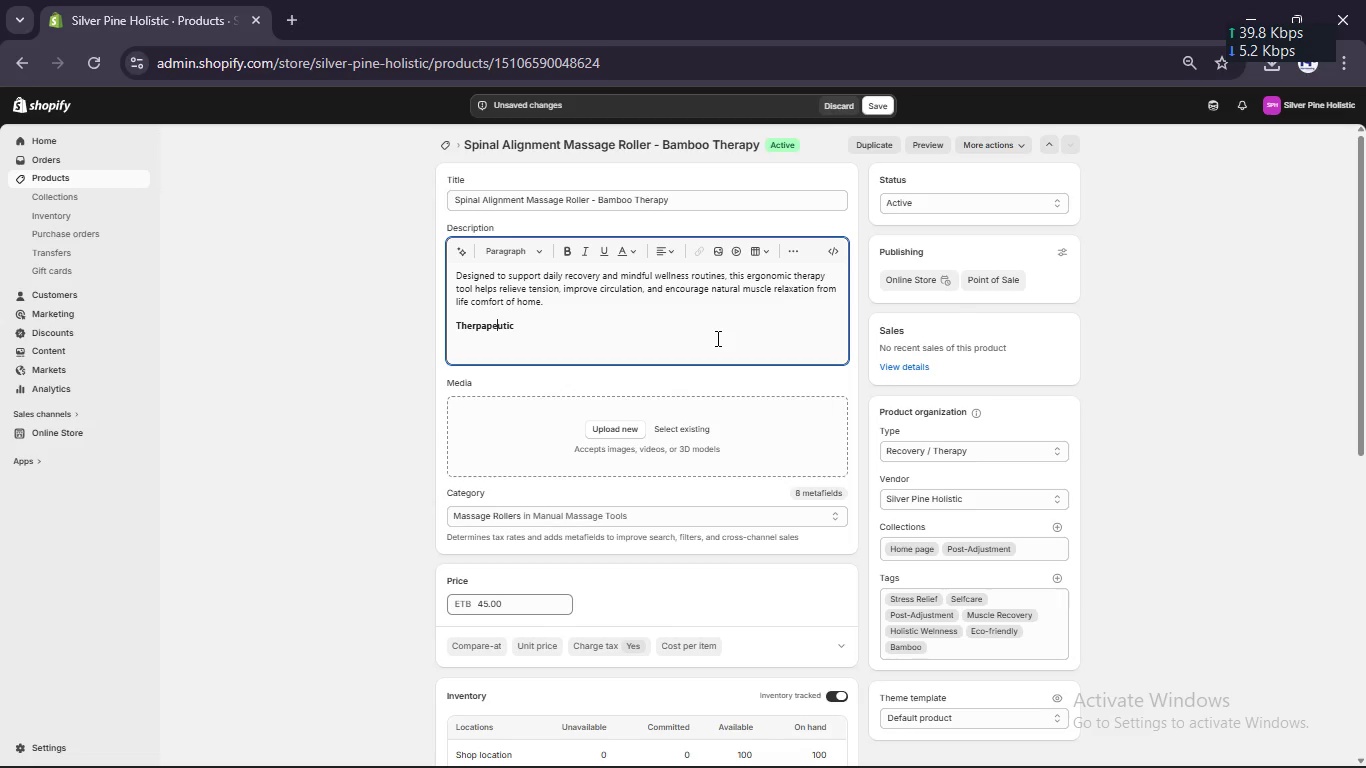 
key(ArrowLeft)
 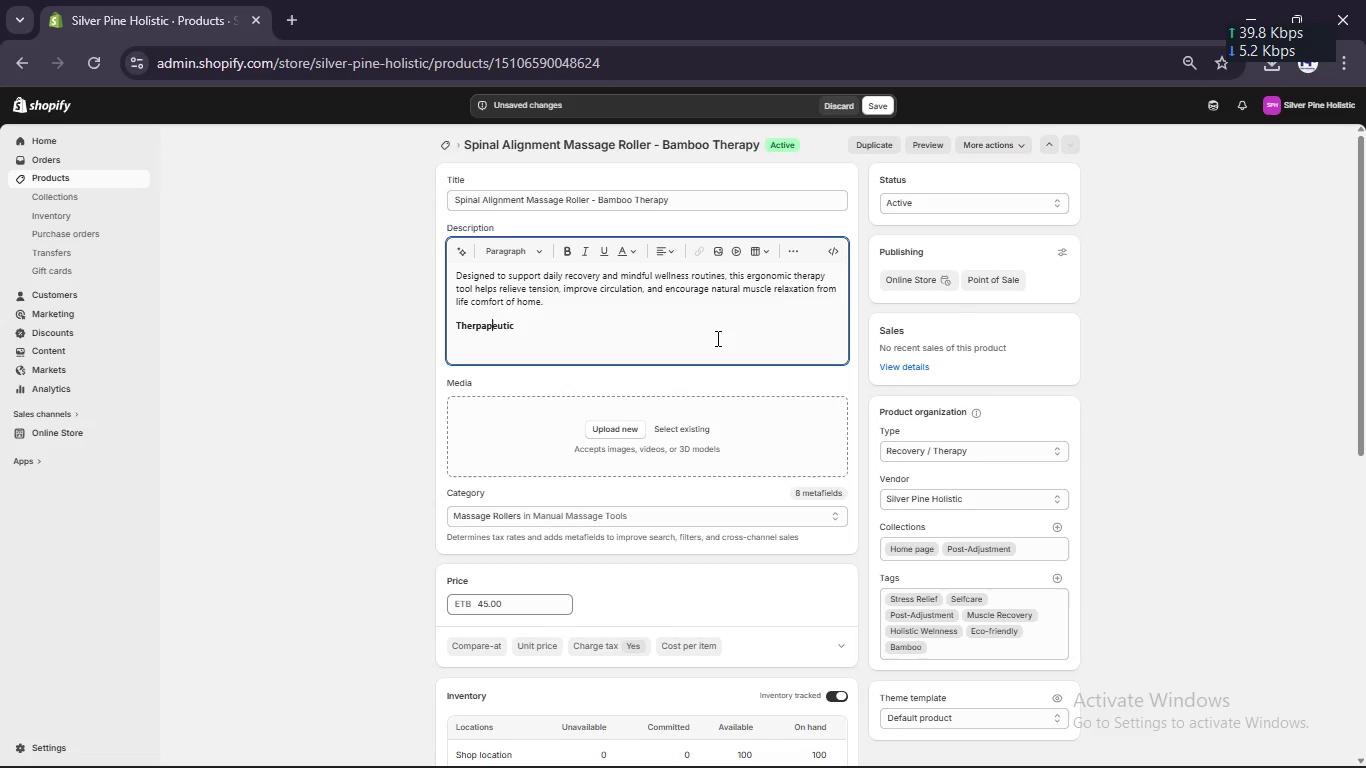 
key(ArrowLeft)
 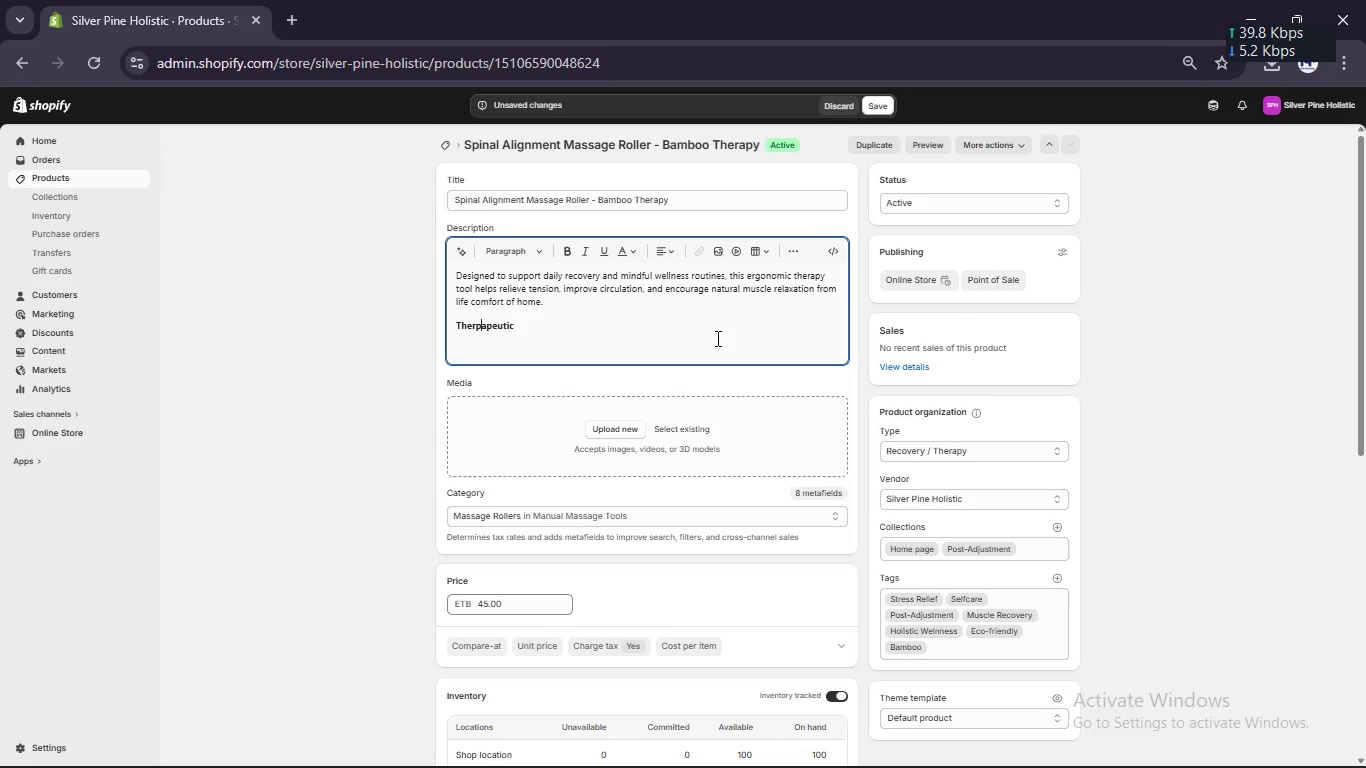 
key(ArrowLeft)
 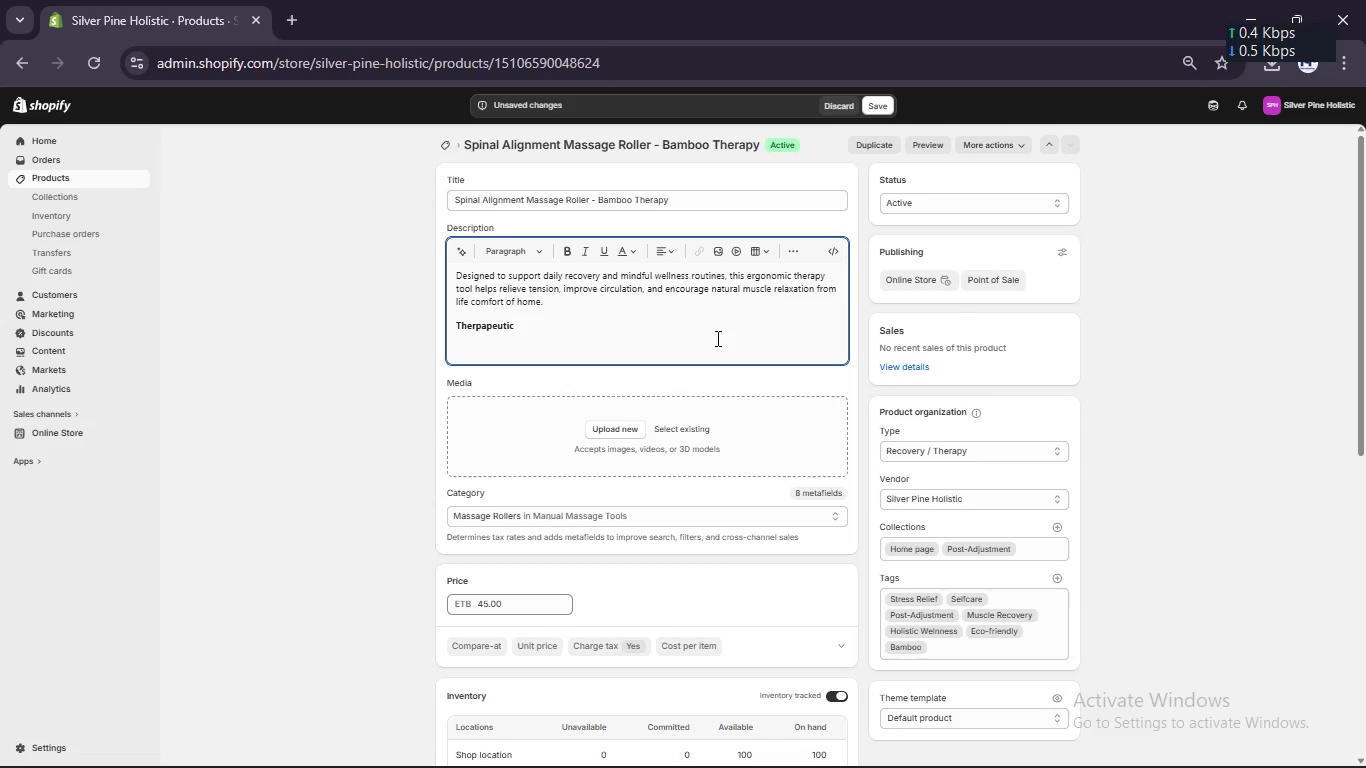 
key(Backspace)
 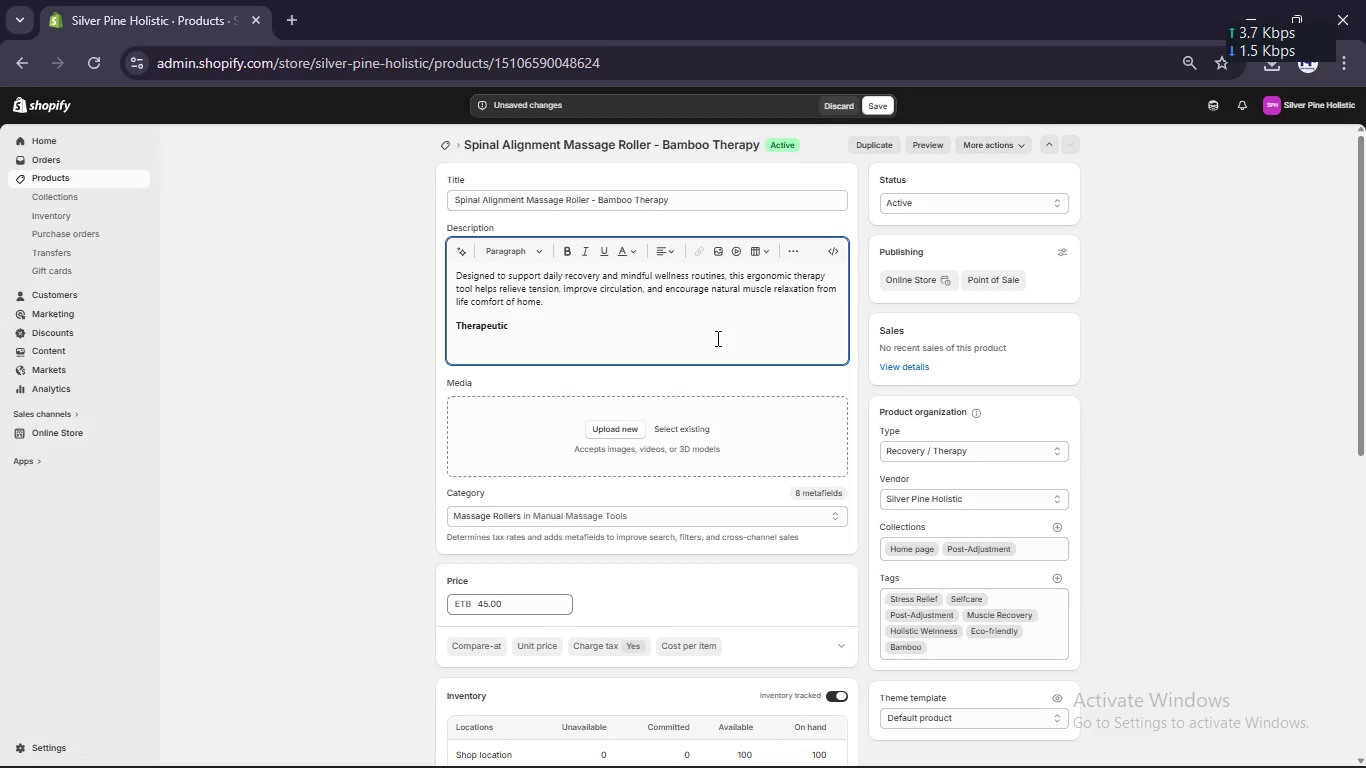 
key(ArrowRight)
 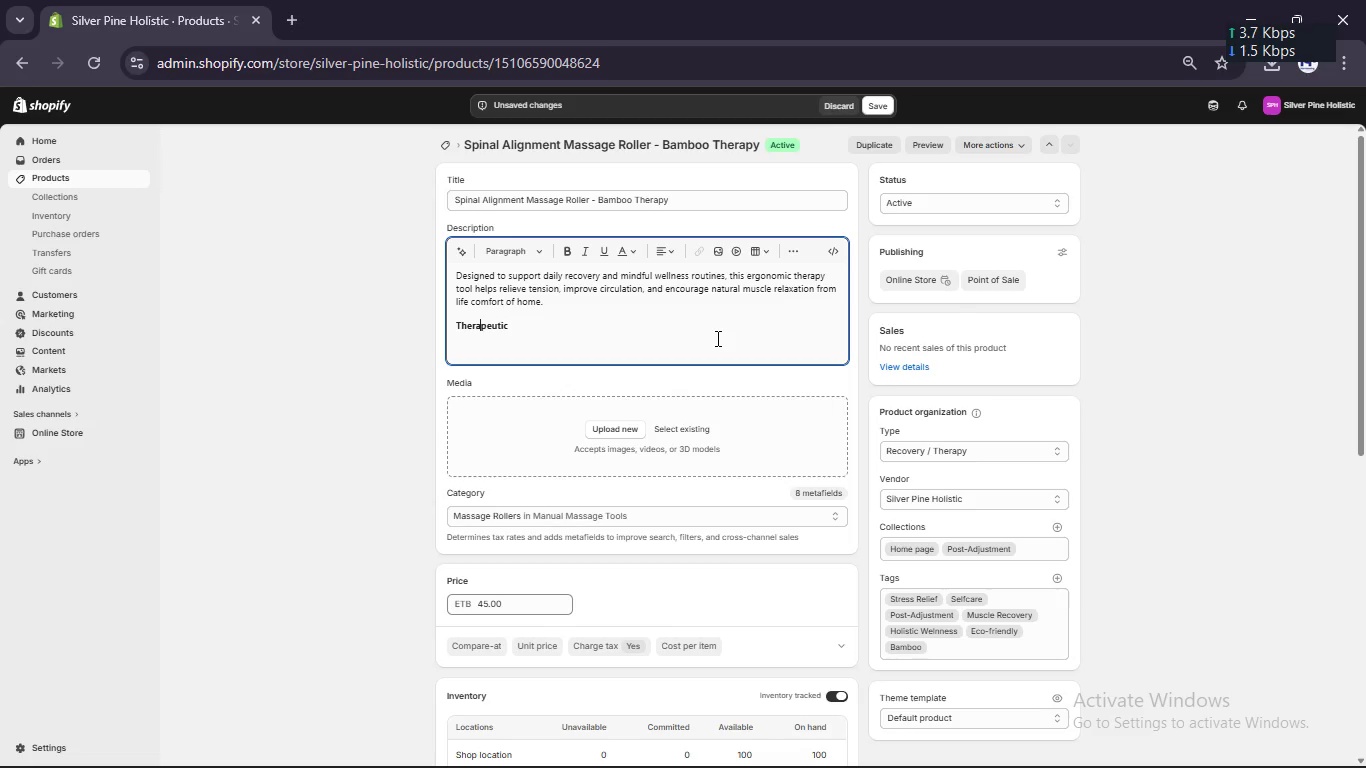 
key(ArrowRight)
 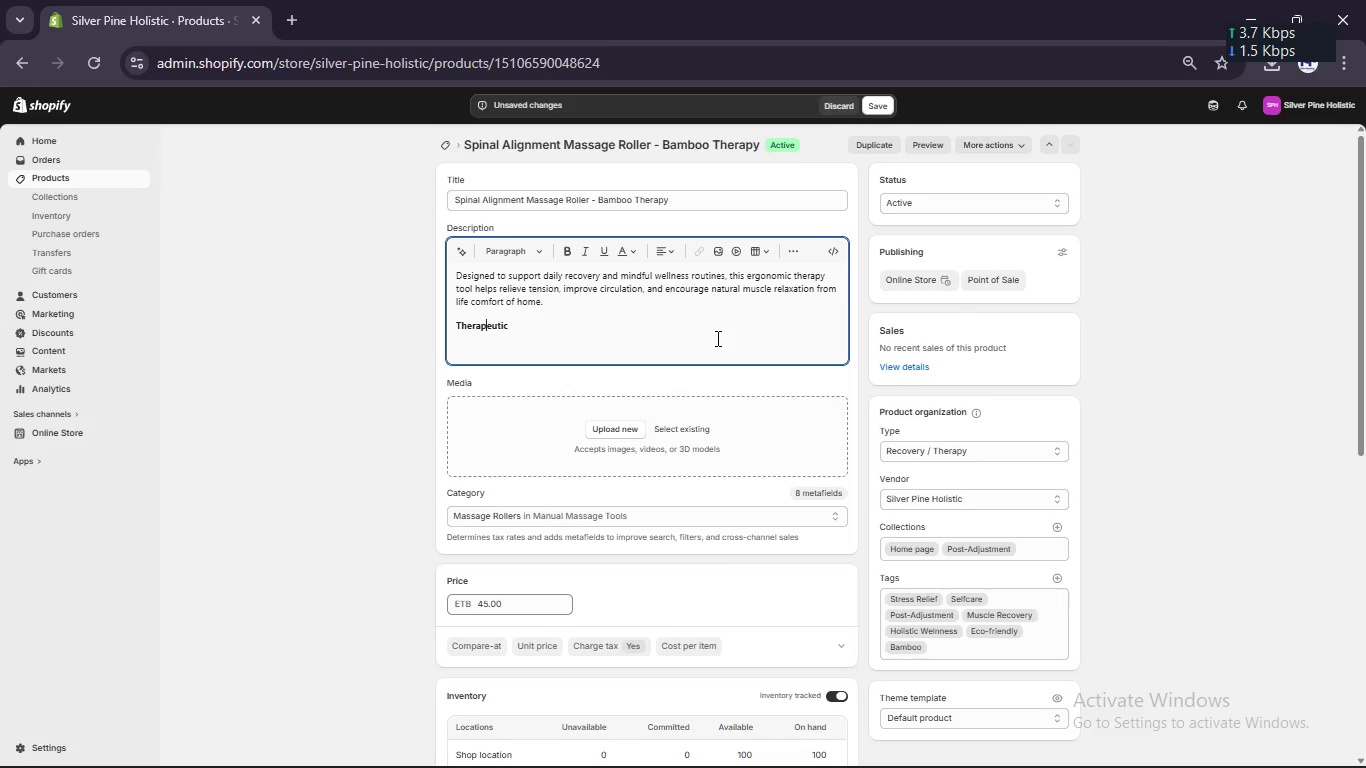 
key(ArrowRight)
 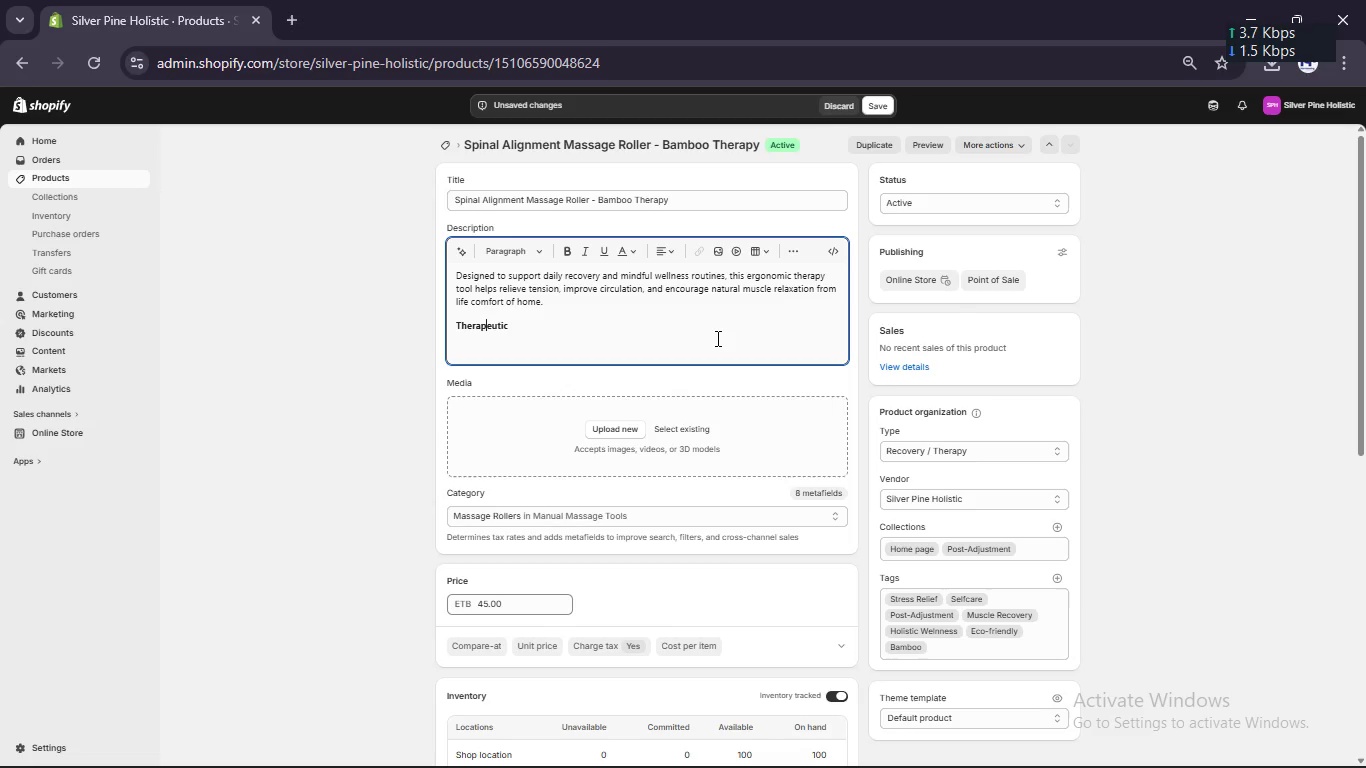 
key(ArrowRight)
 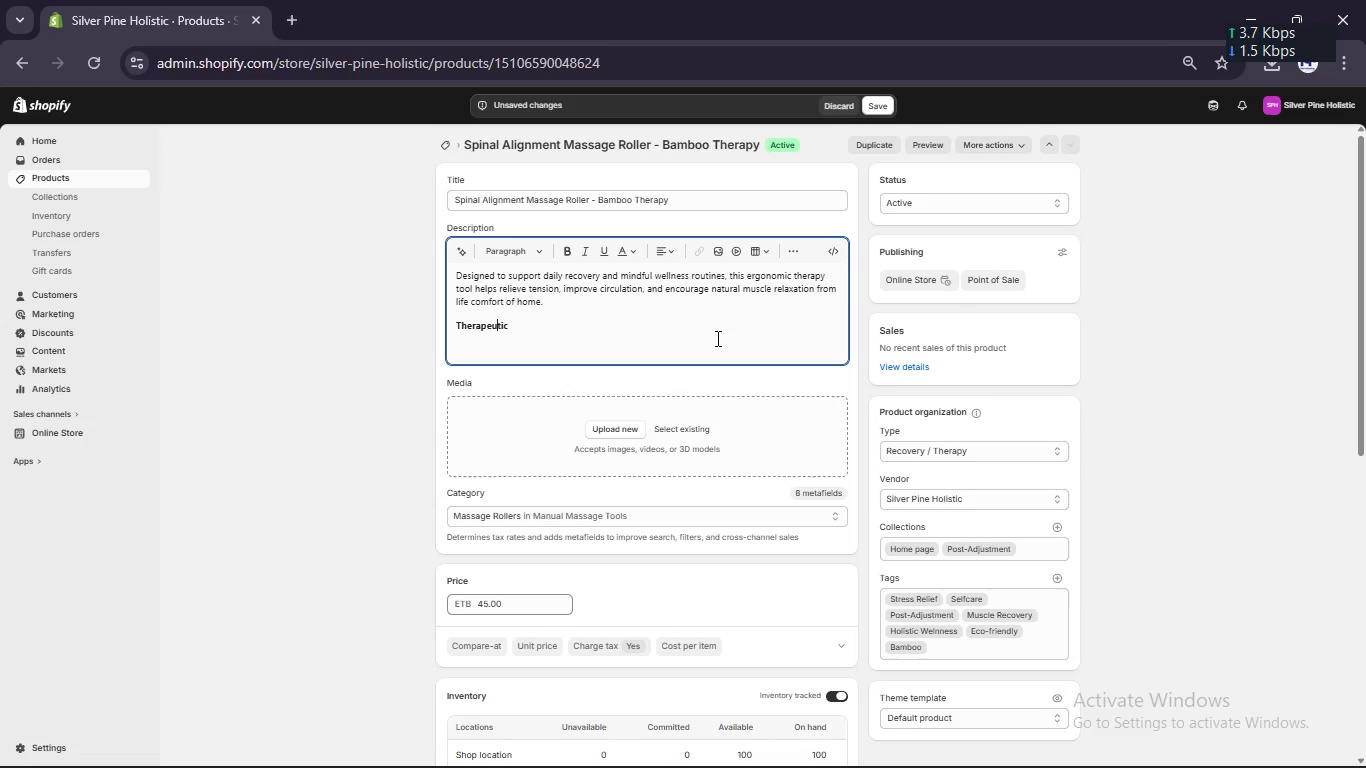 
key(ArrowRight)
 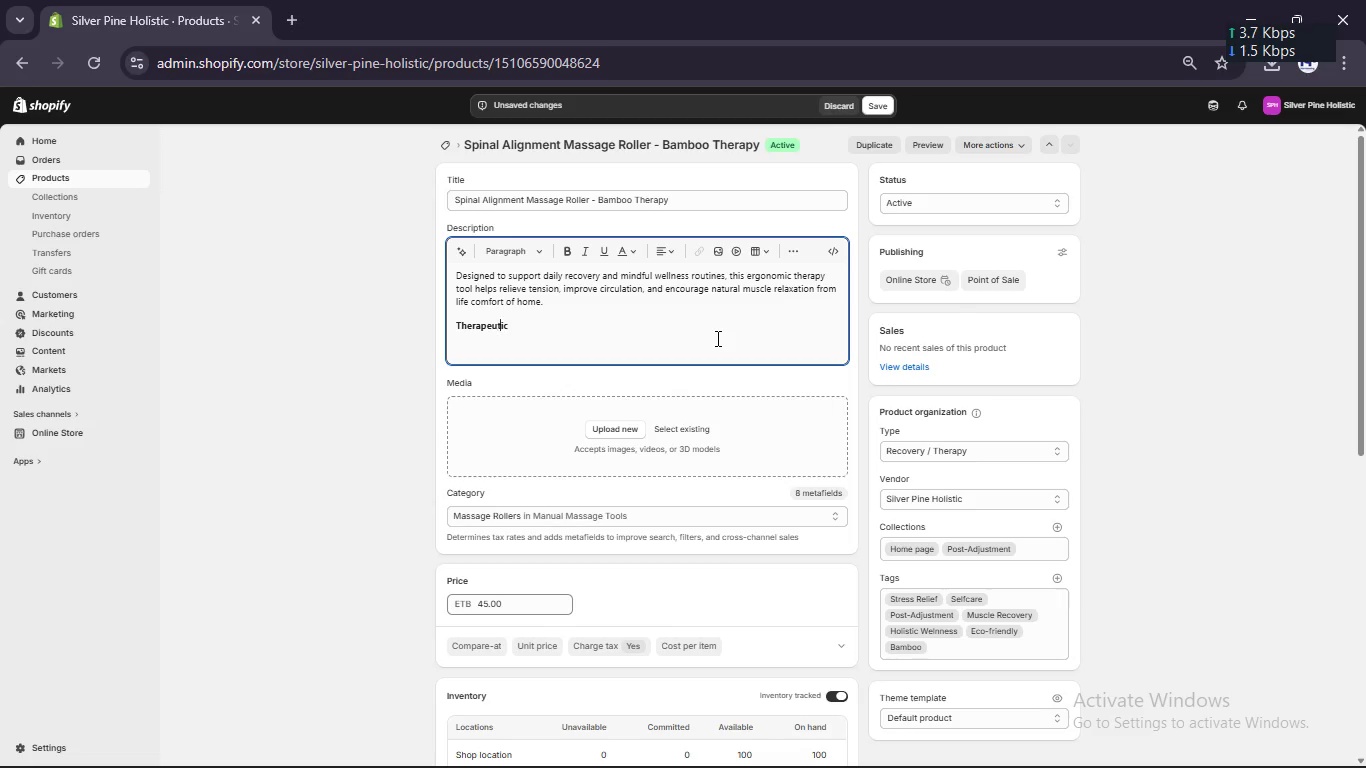 
key(ArrowRight)
 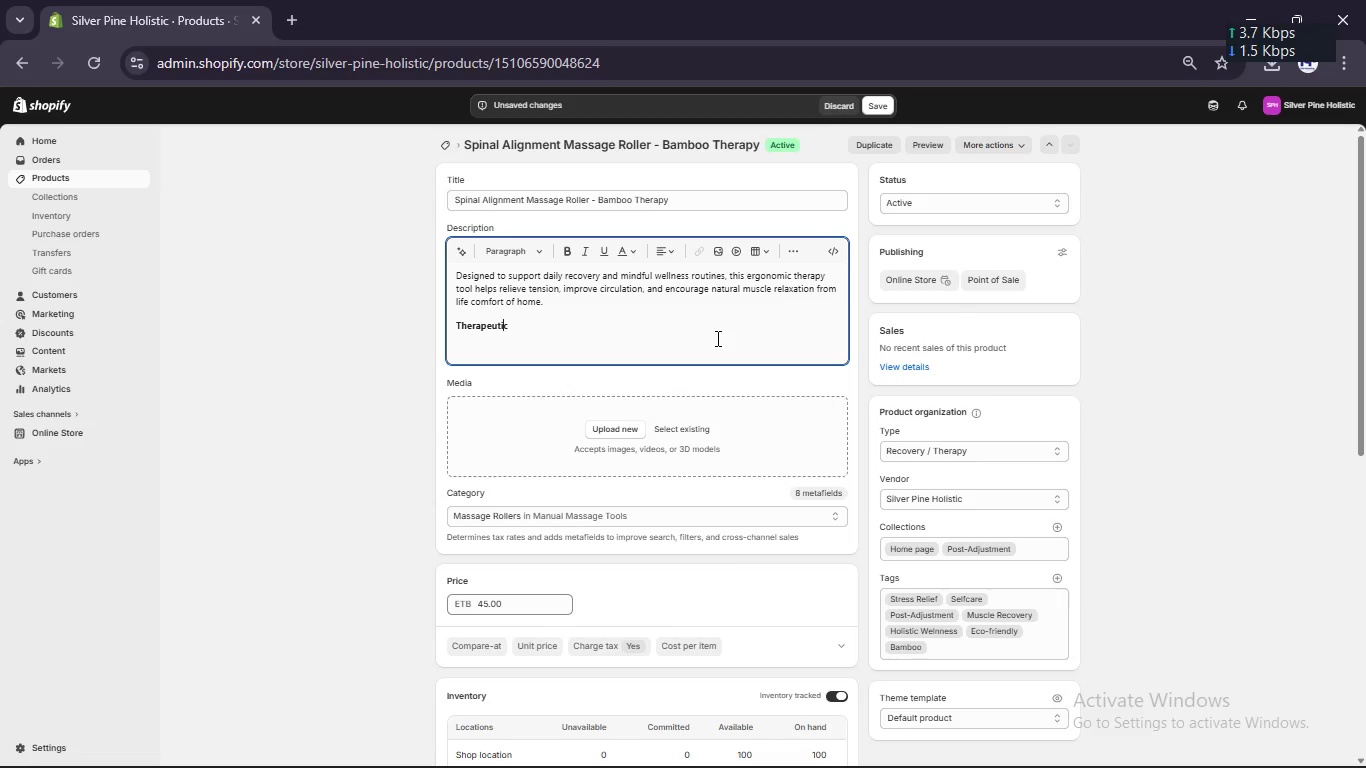 
key(ArrowRight)
 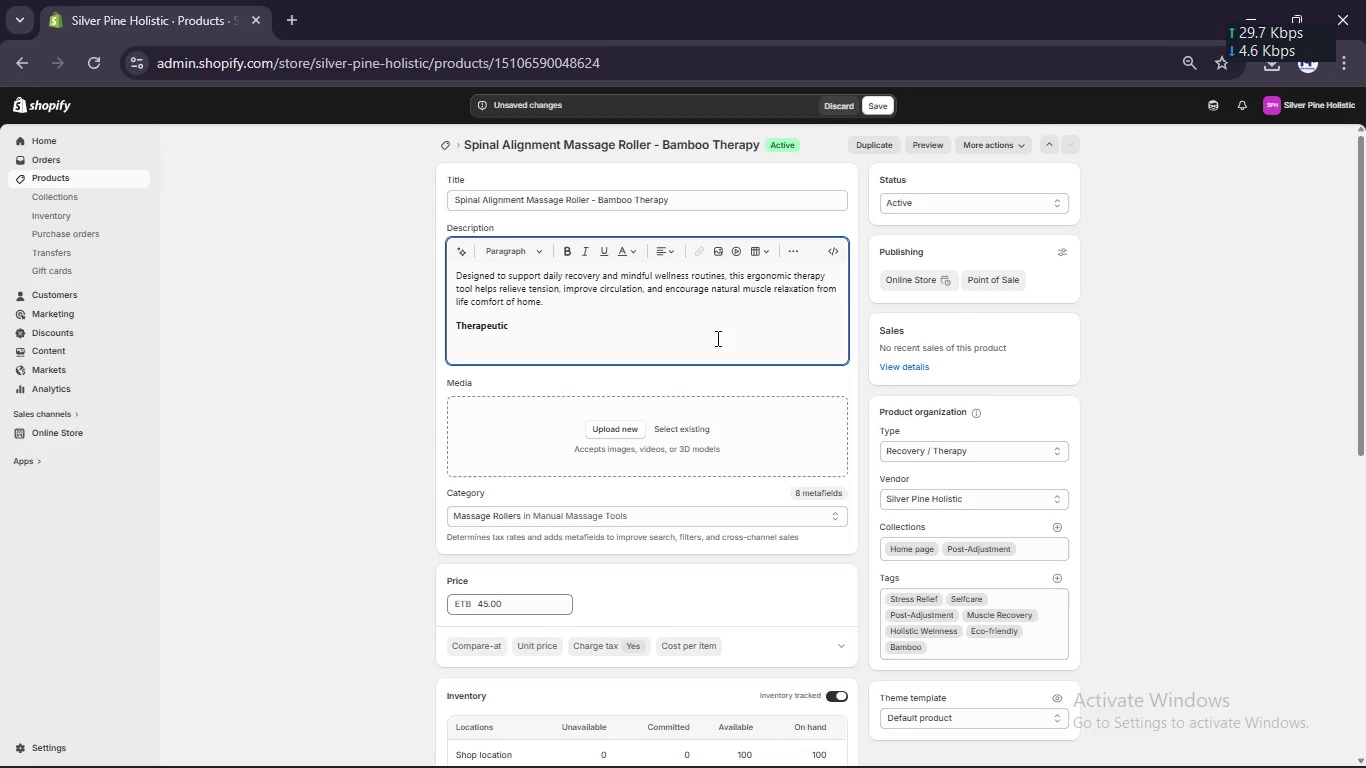 
type( Benefits:)
 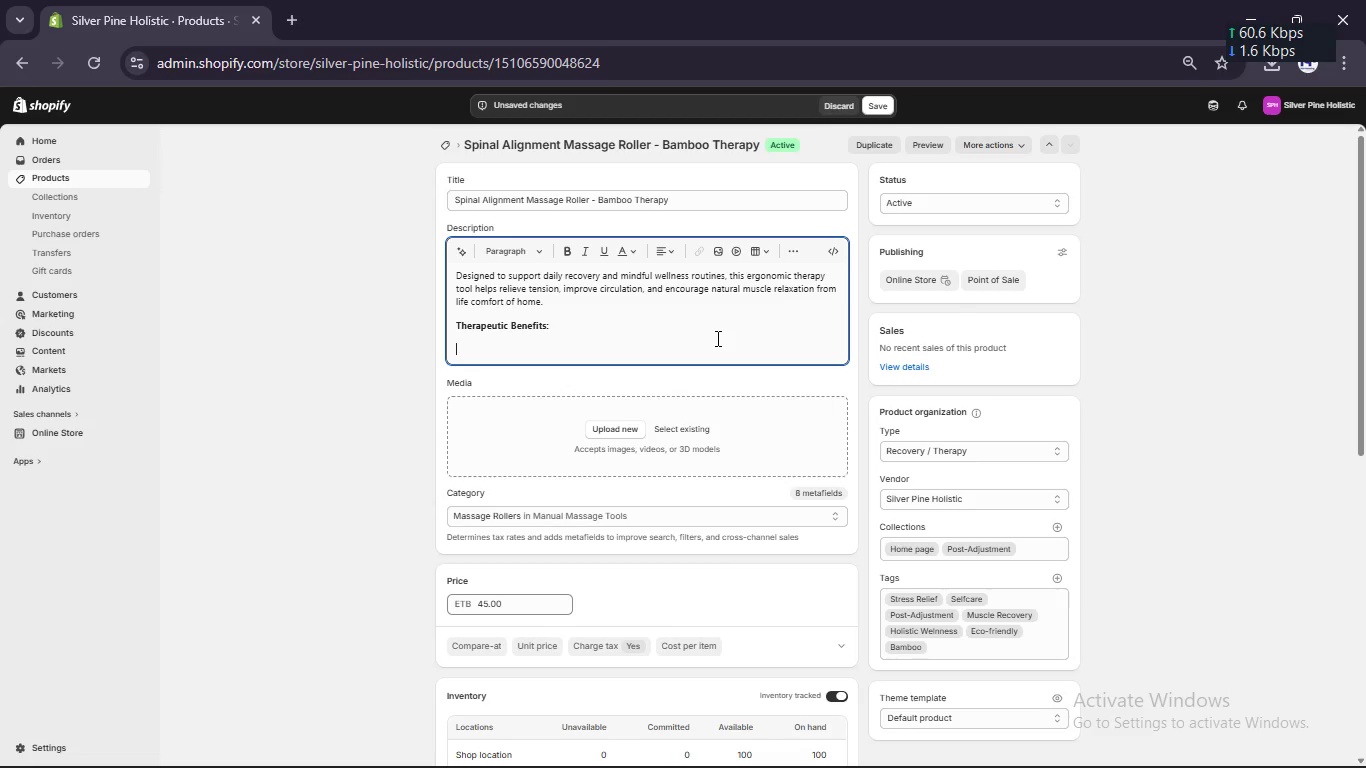 
 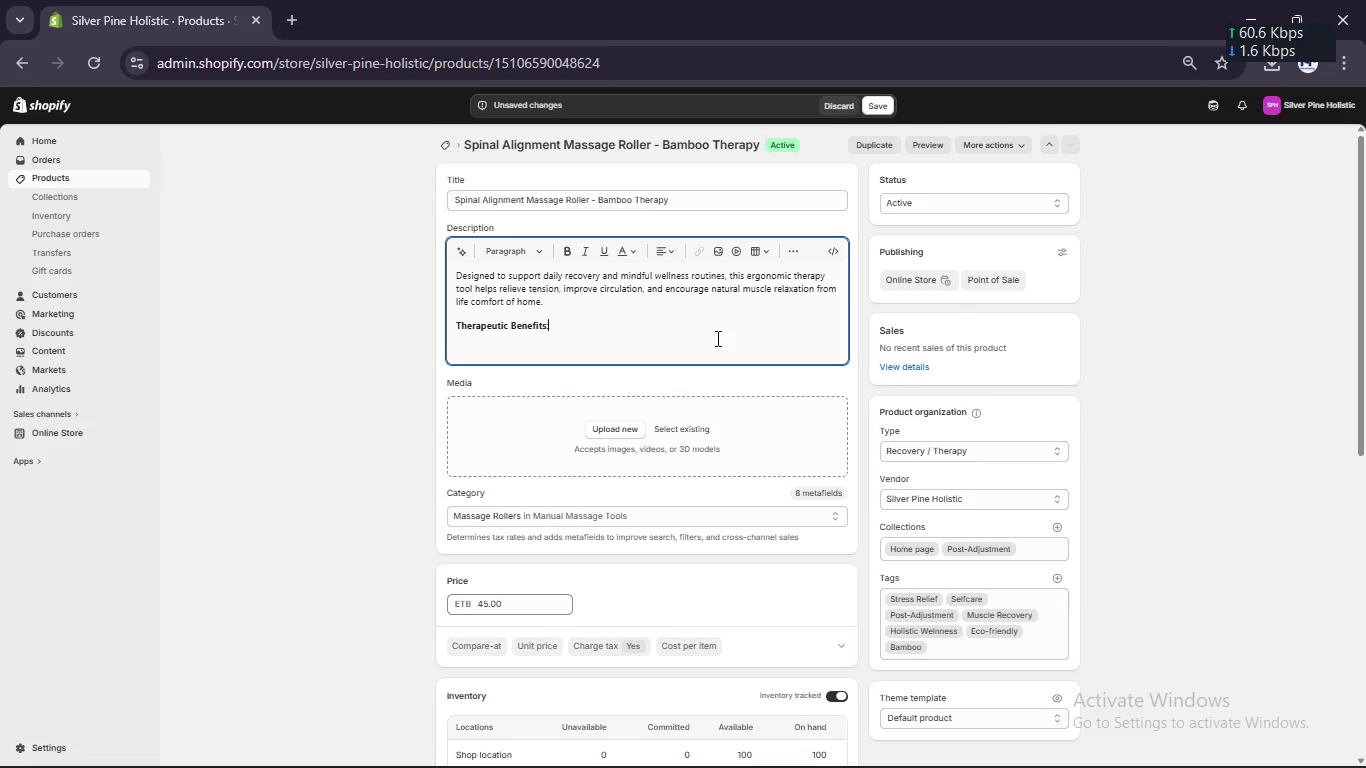 
key(Enter)
 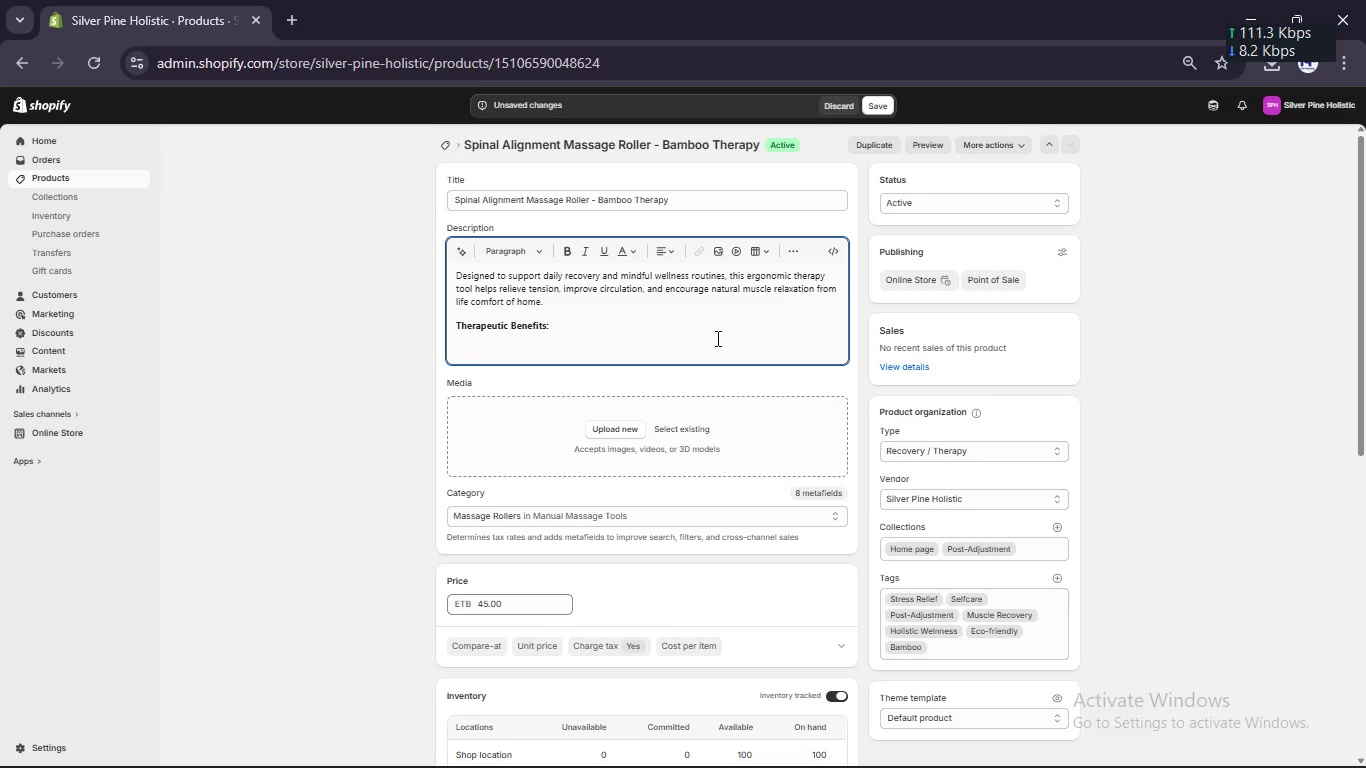 
key(Minus)
 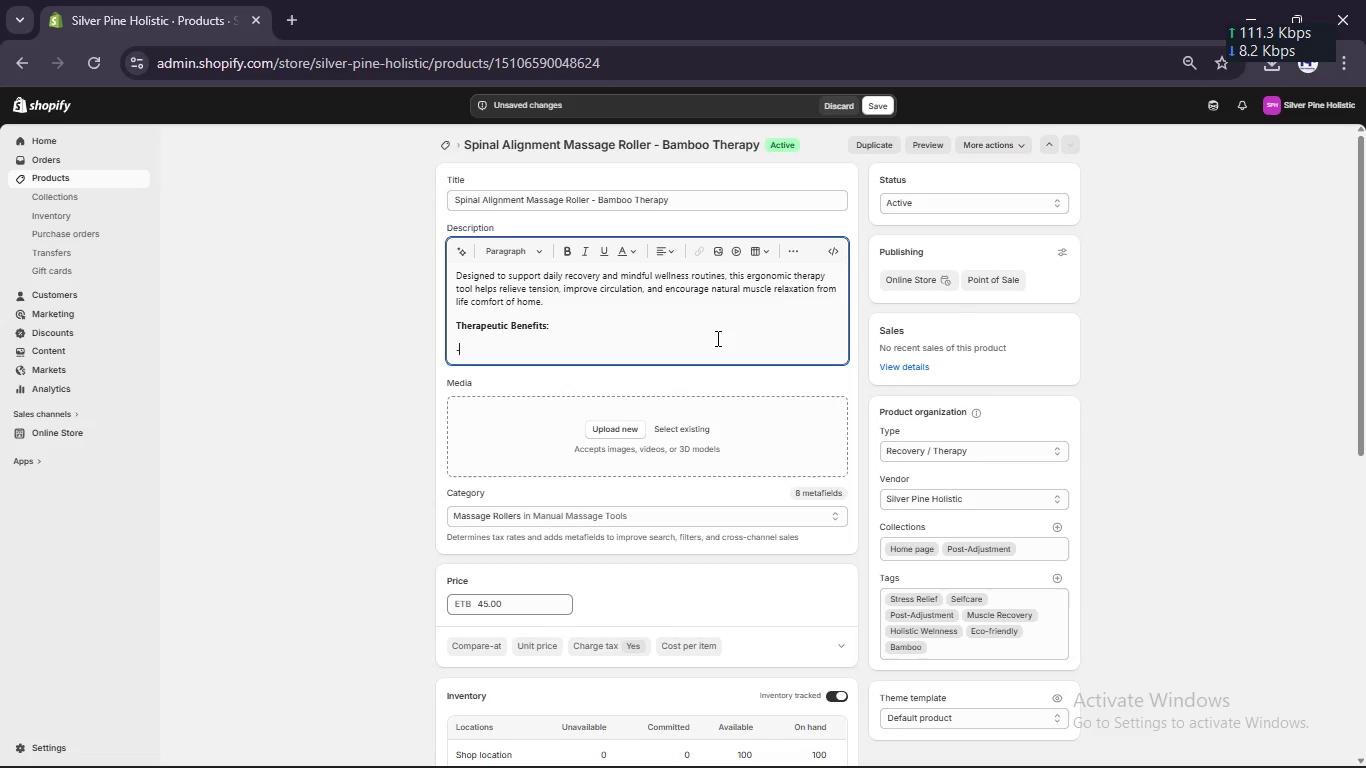 
key(Space)
 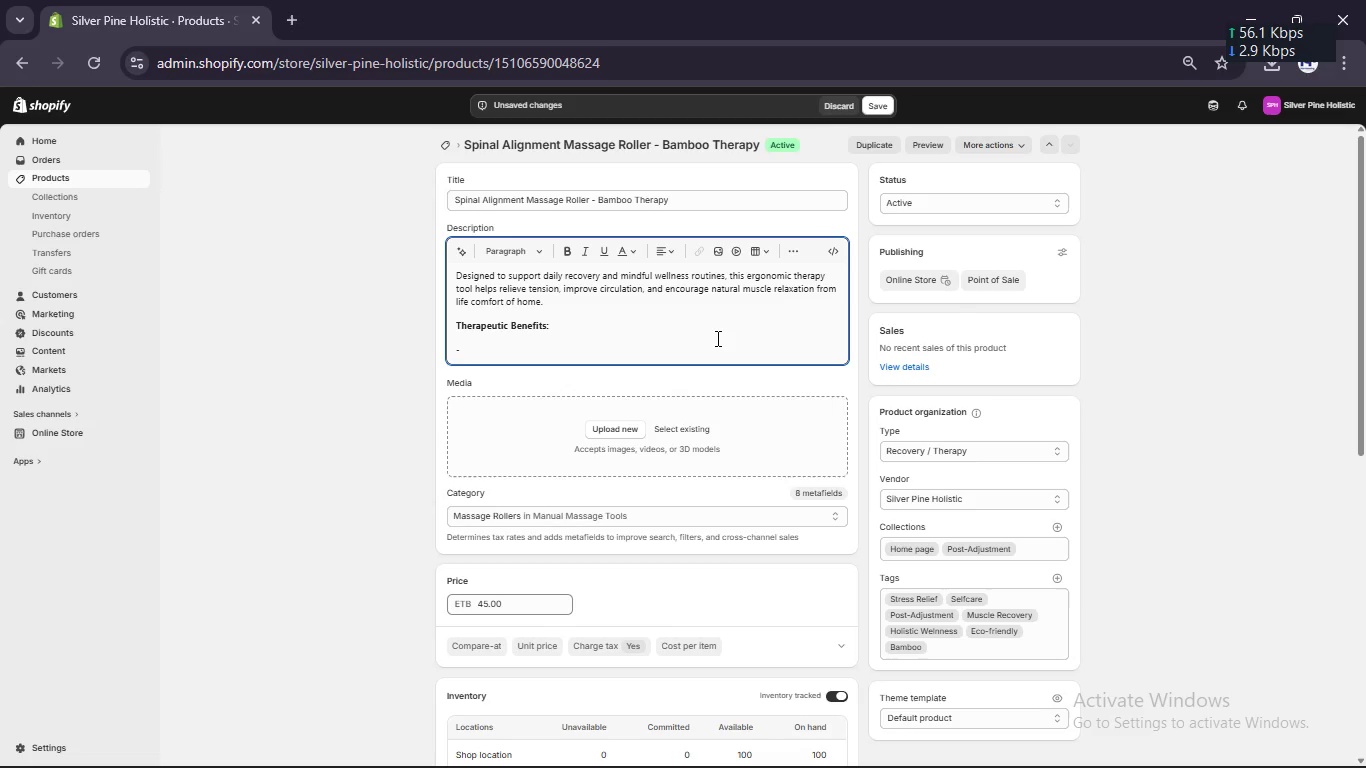 
key(Control+B)
 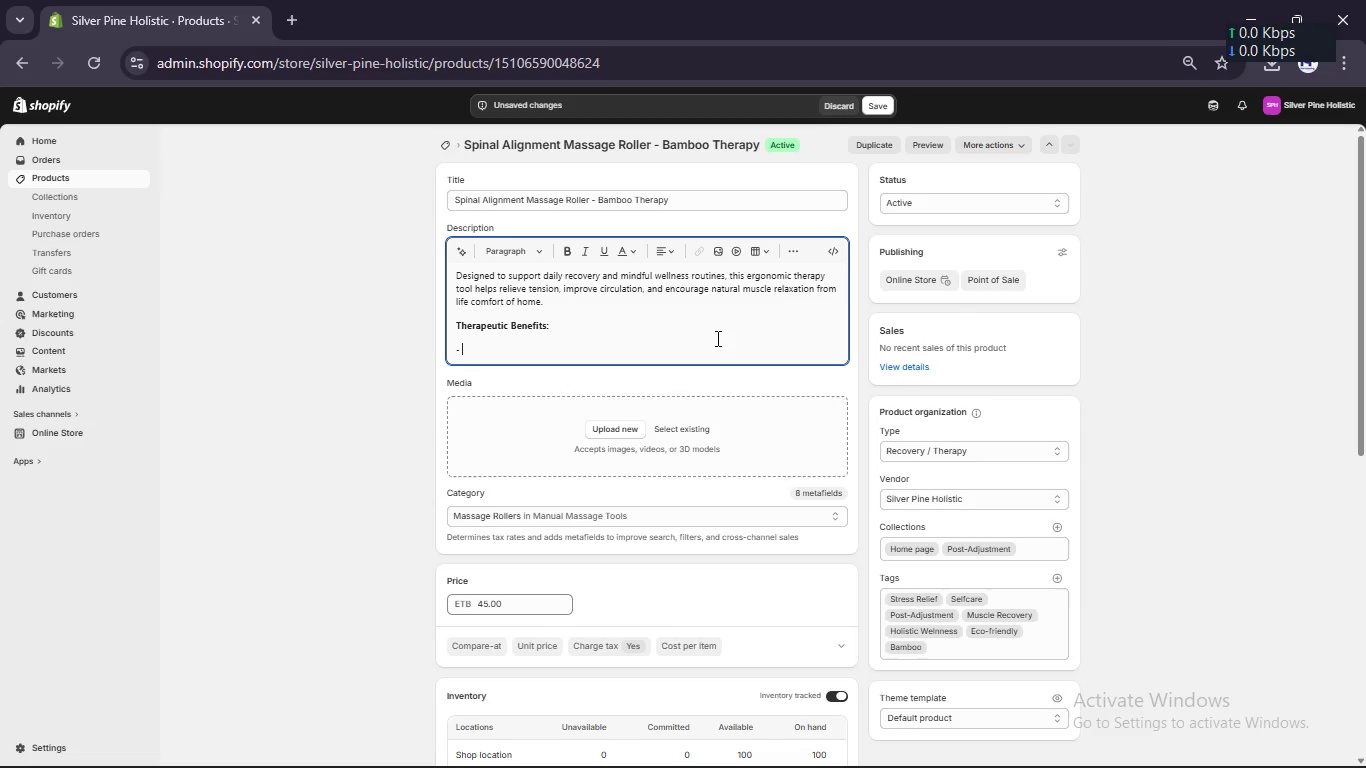 
wait(6.2)
 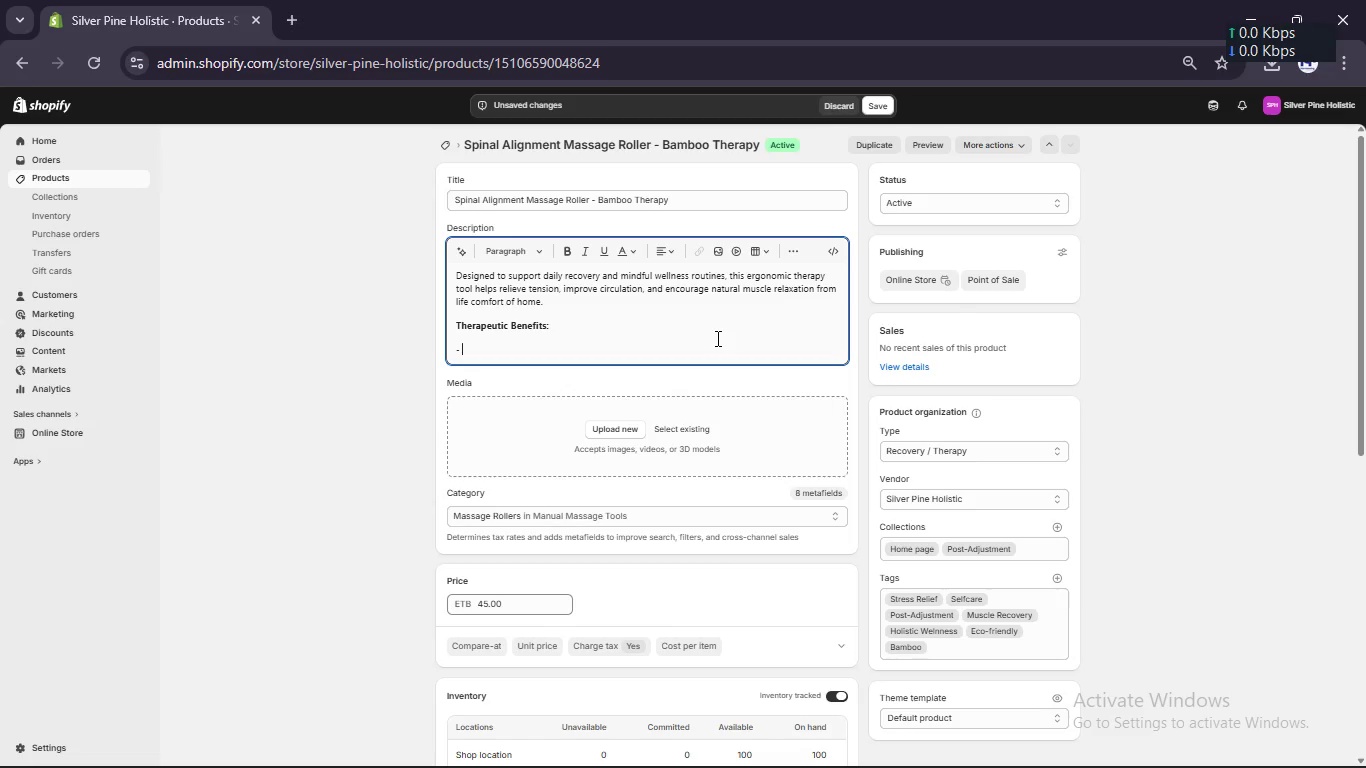 
type(Supports myofascial realase and tension)
 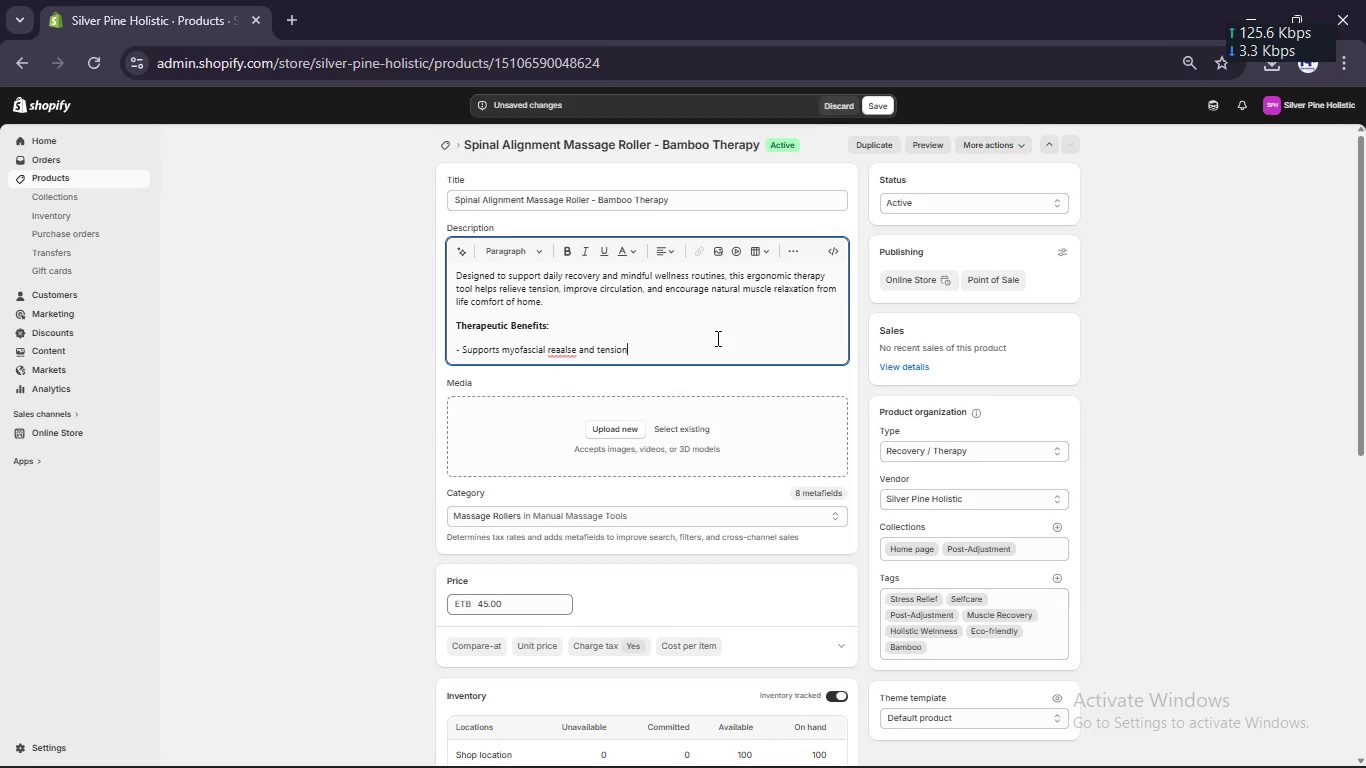 
key(ArrowLeft)
 